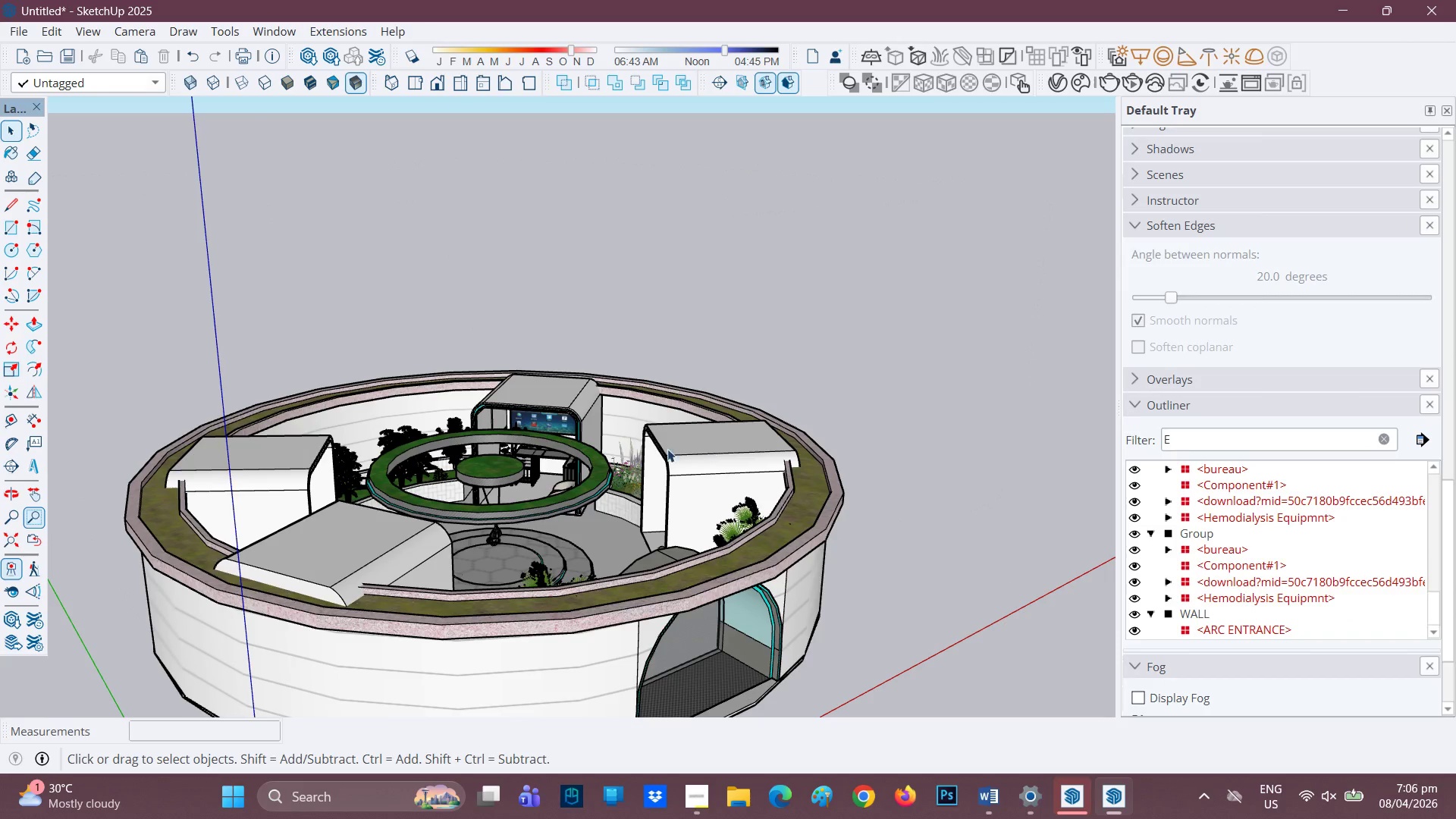 
scroll: coordinate [773, 506], scroll_direction: up, amount: 8.0
 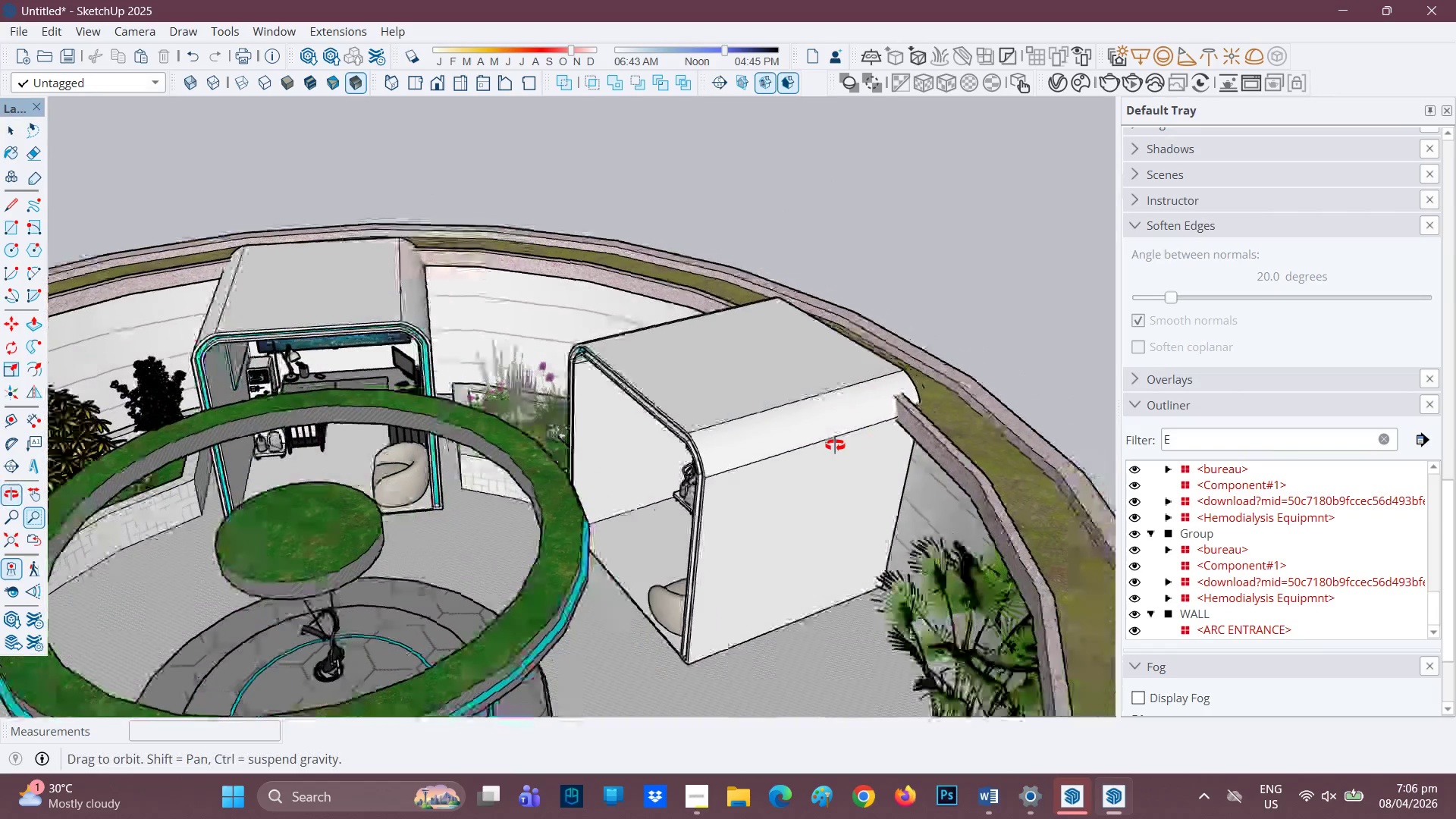 
key(Space)
 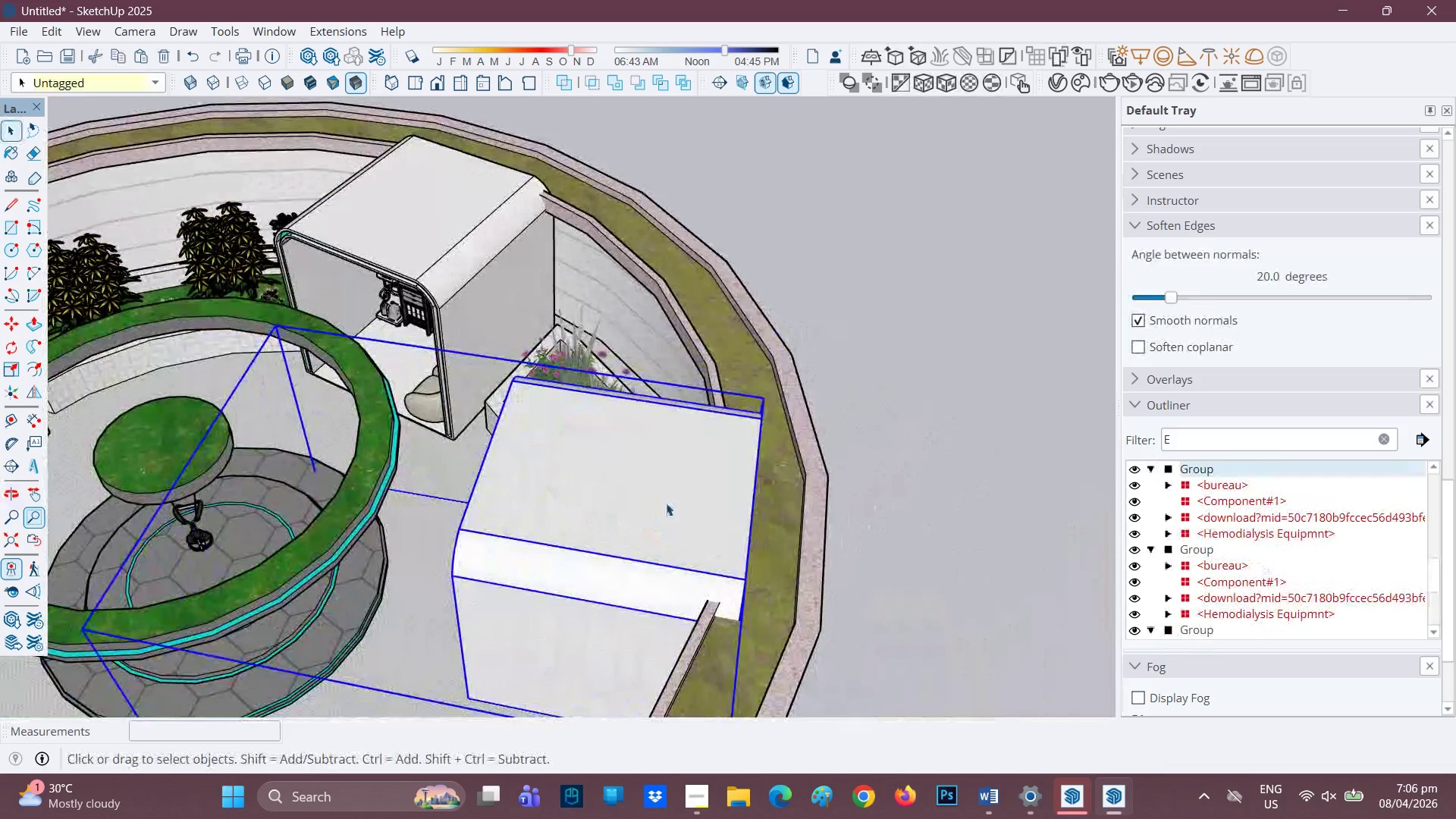 
key(M)
 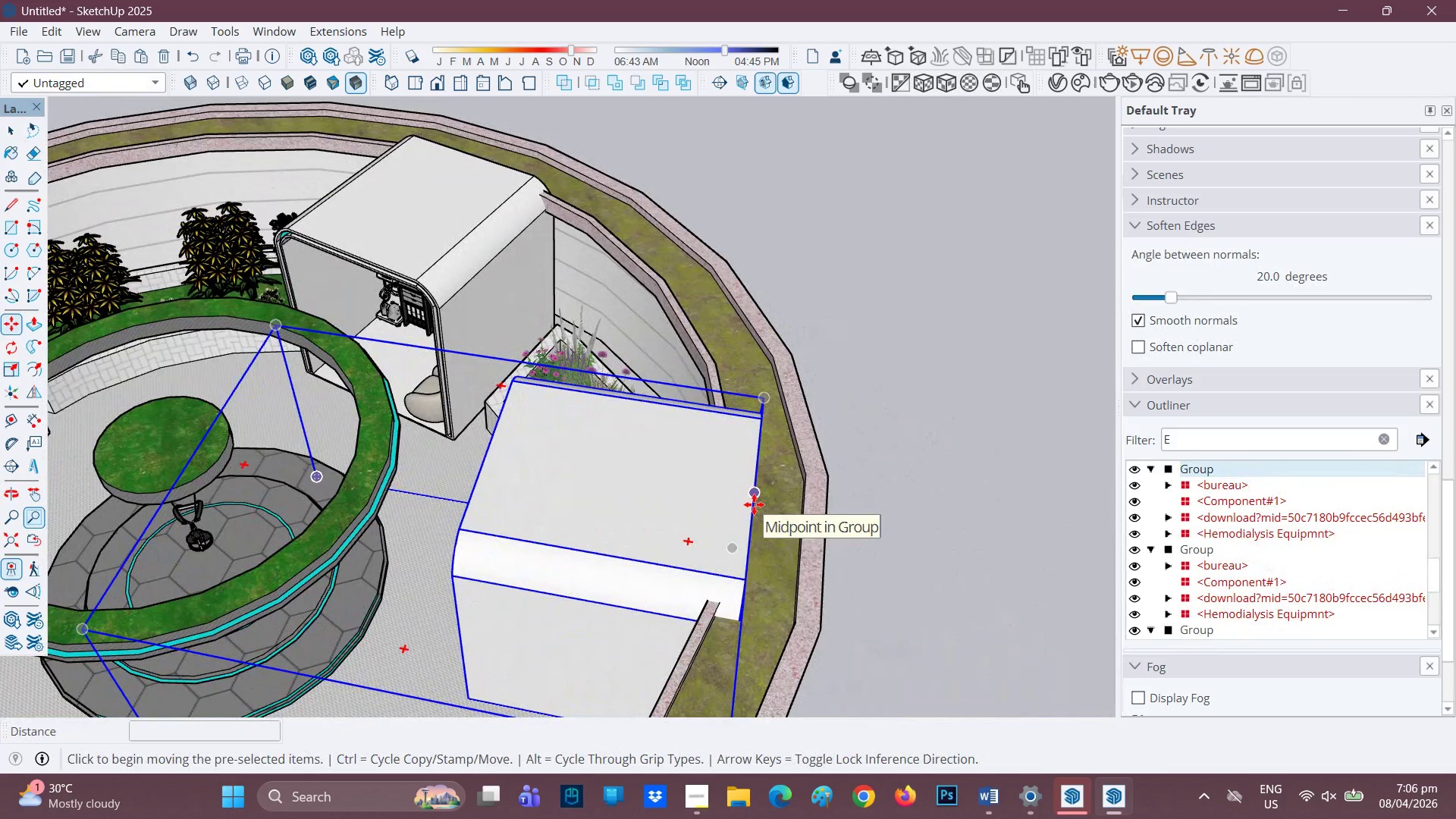 
left_click([754, 504])
 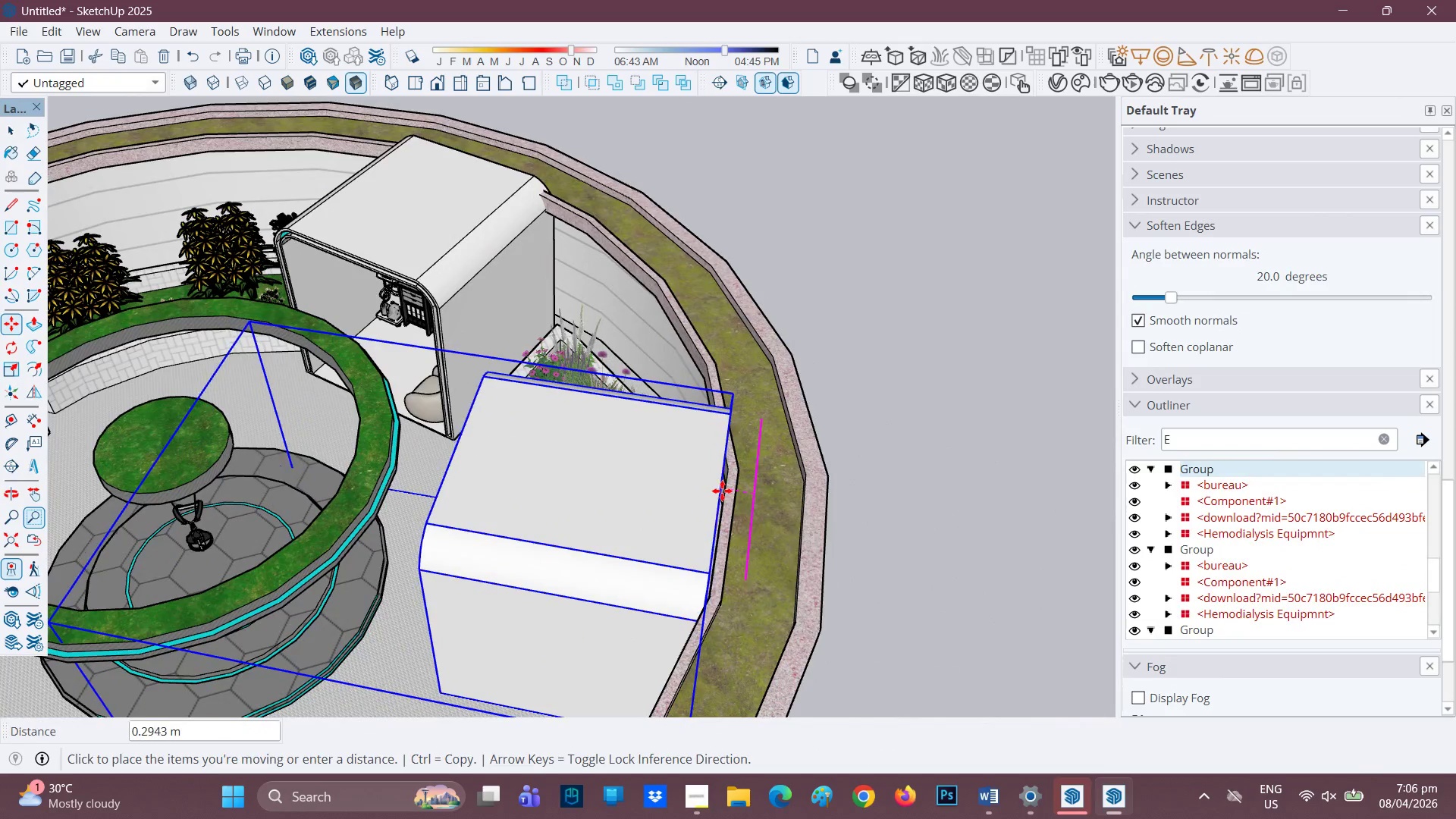 
left_click([722, 491])
 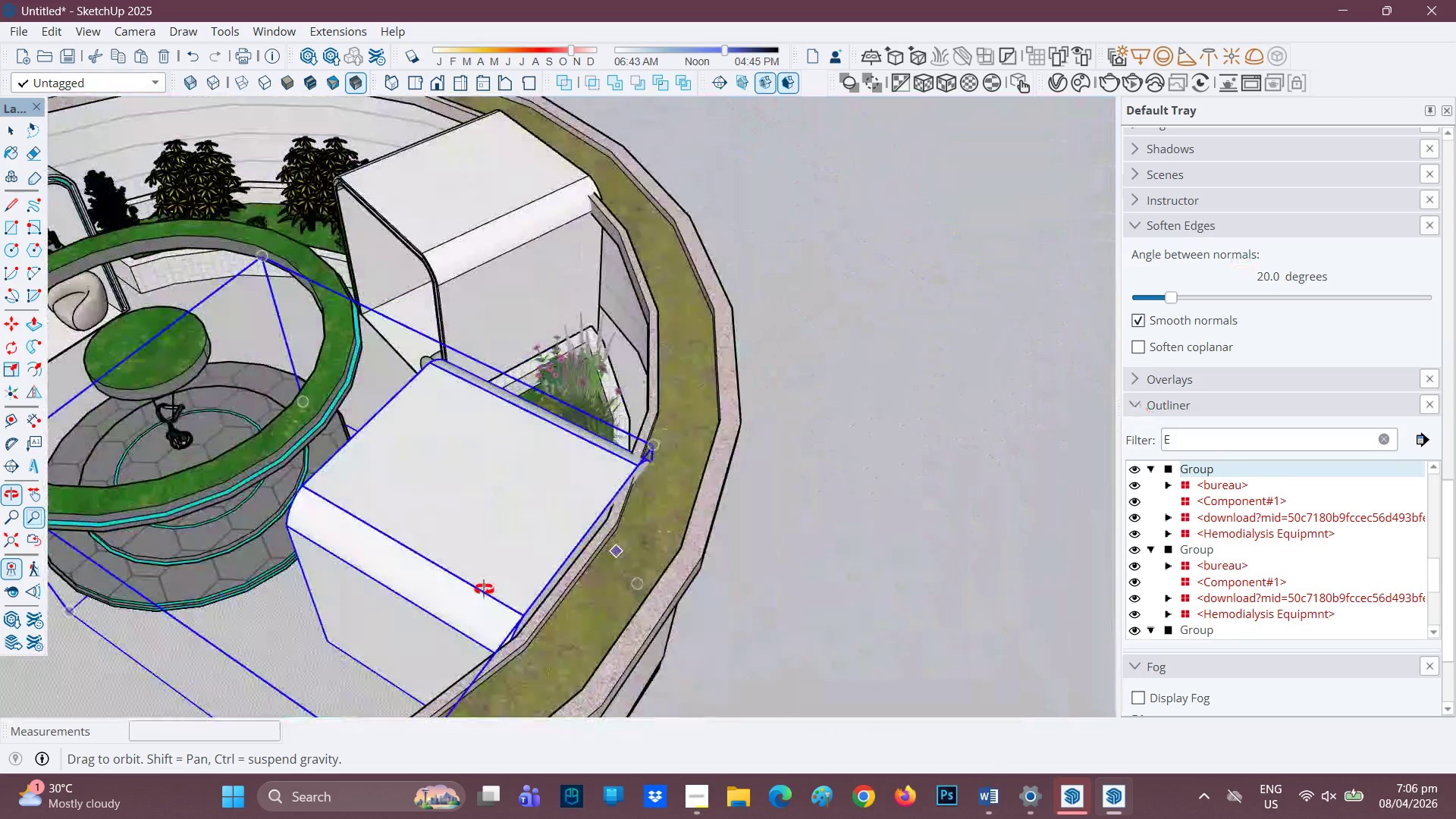 
wait(6.36)
 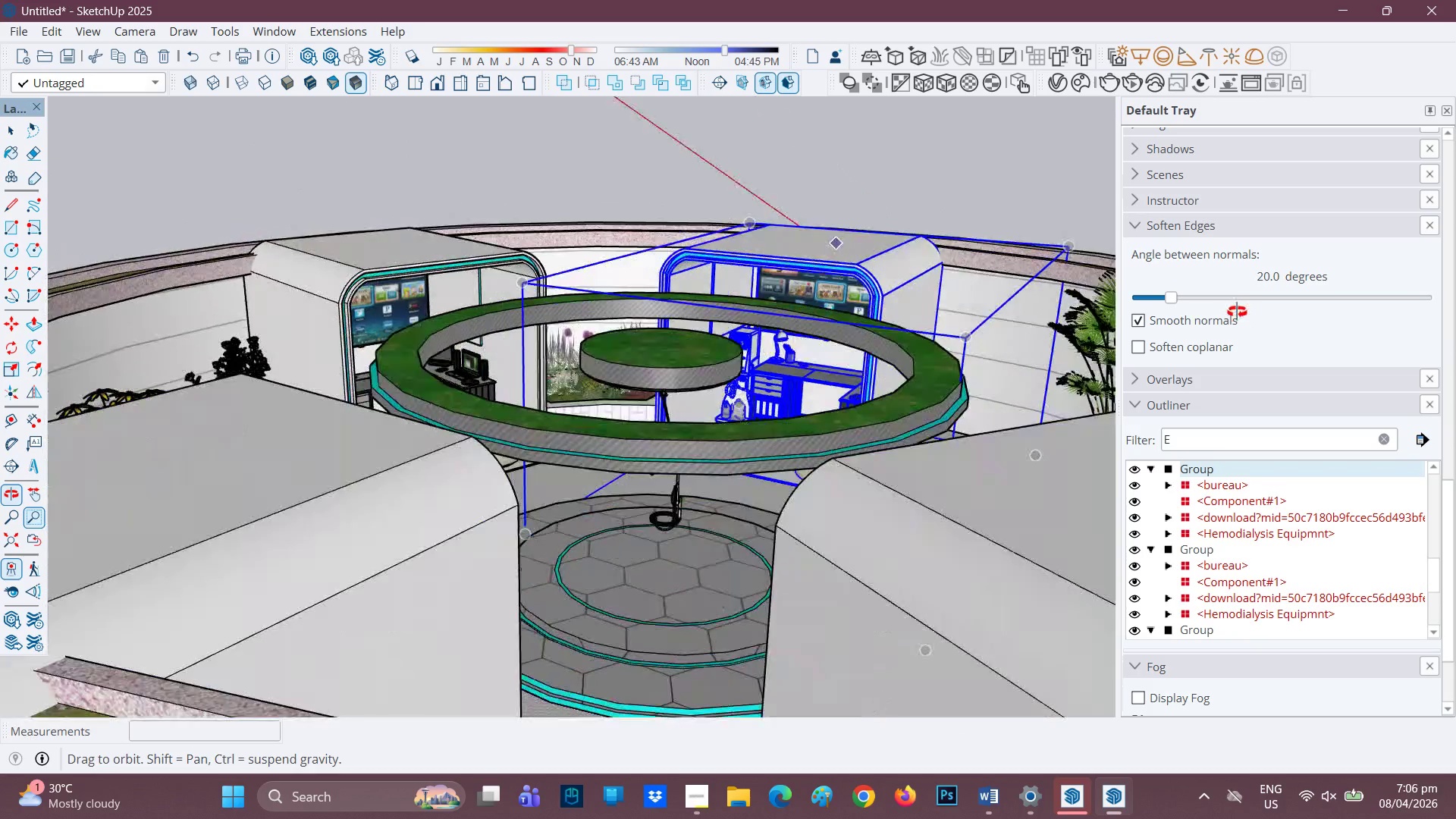 
key(Space)
 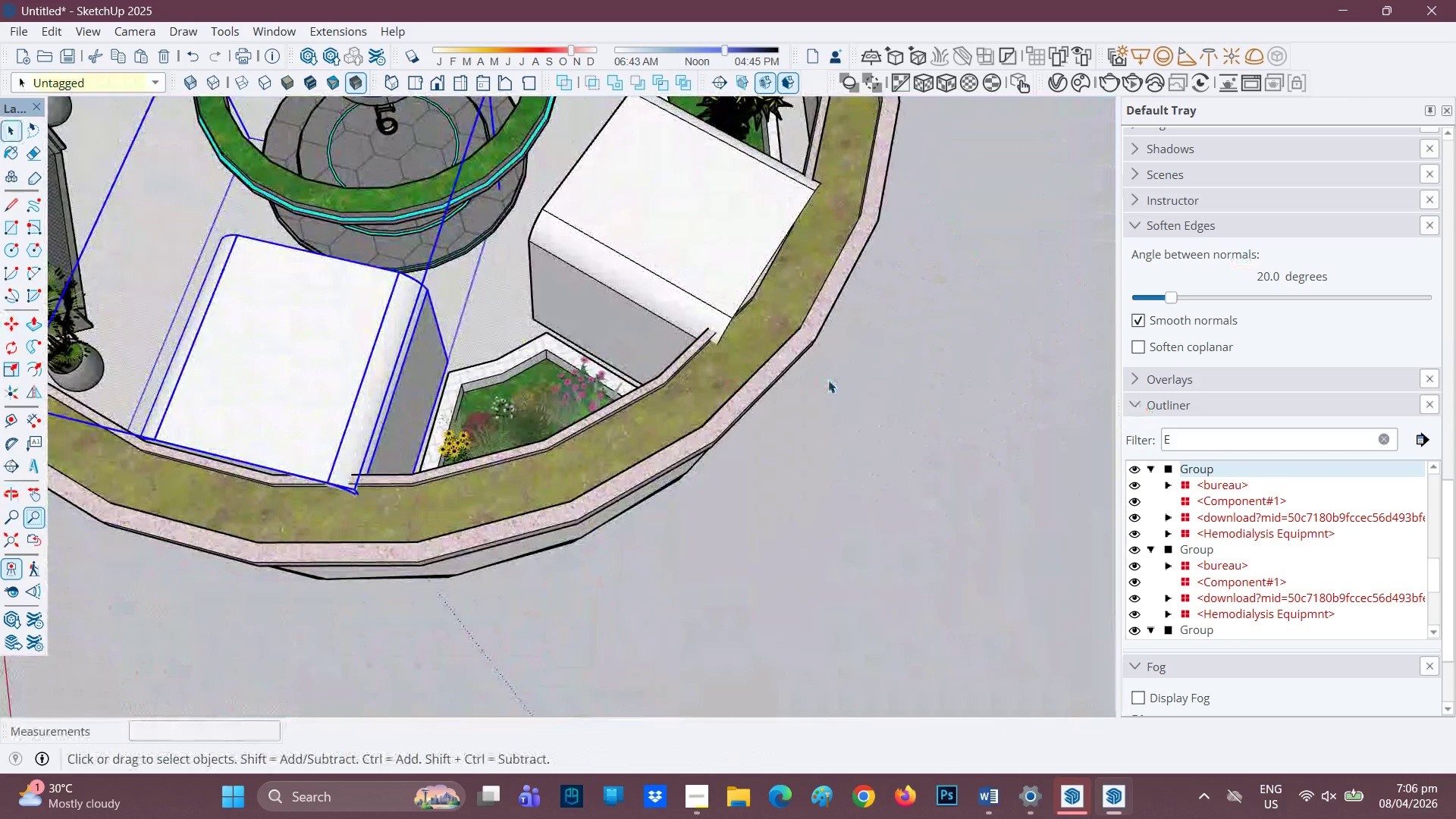 
key(H)
 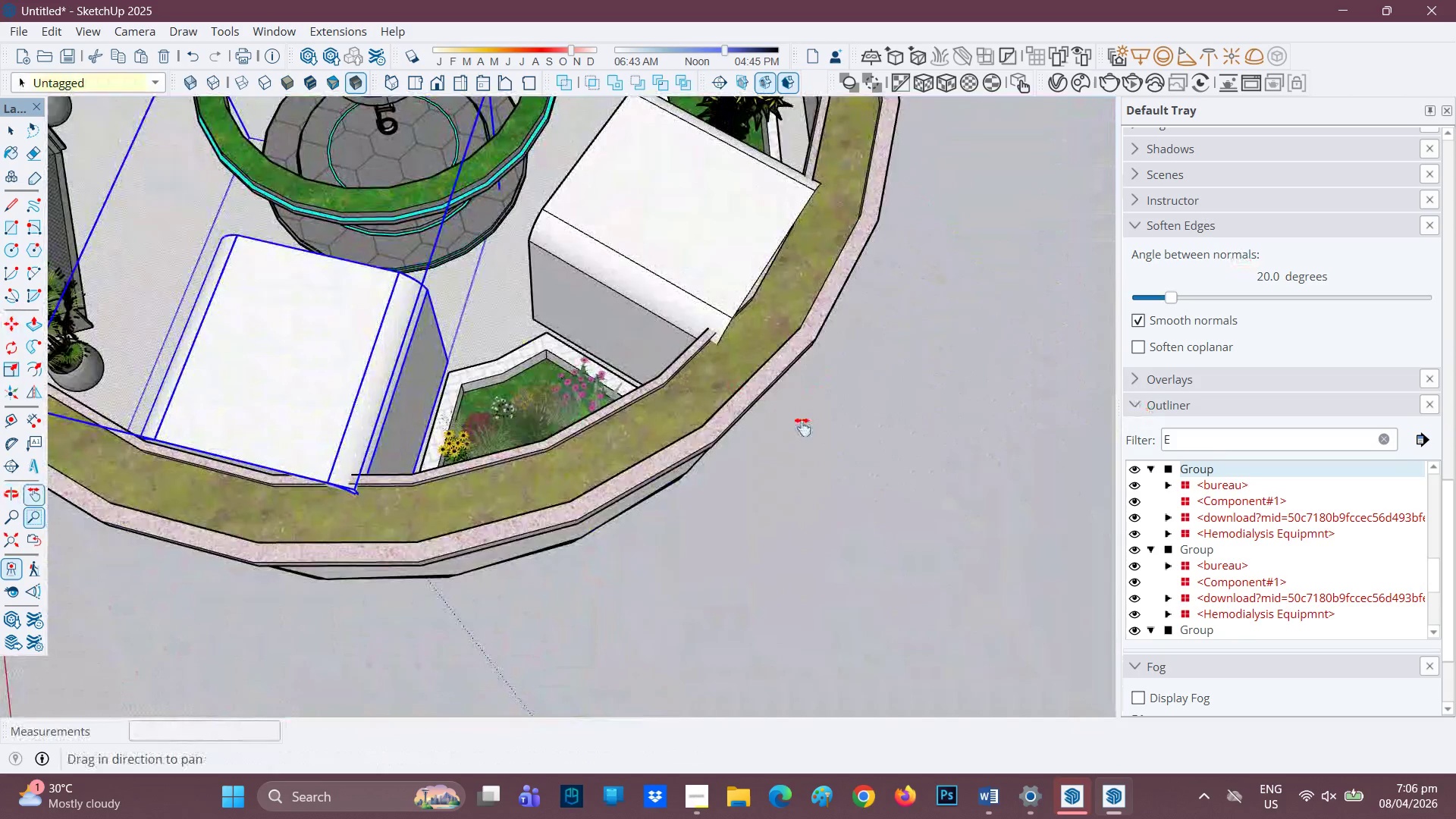 
left_click_drag(start_coordinate=[827, 384], to_coordinate=[660, 571])
 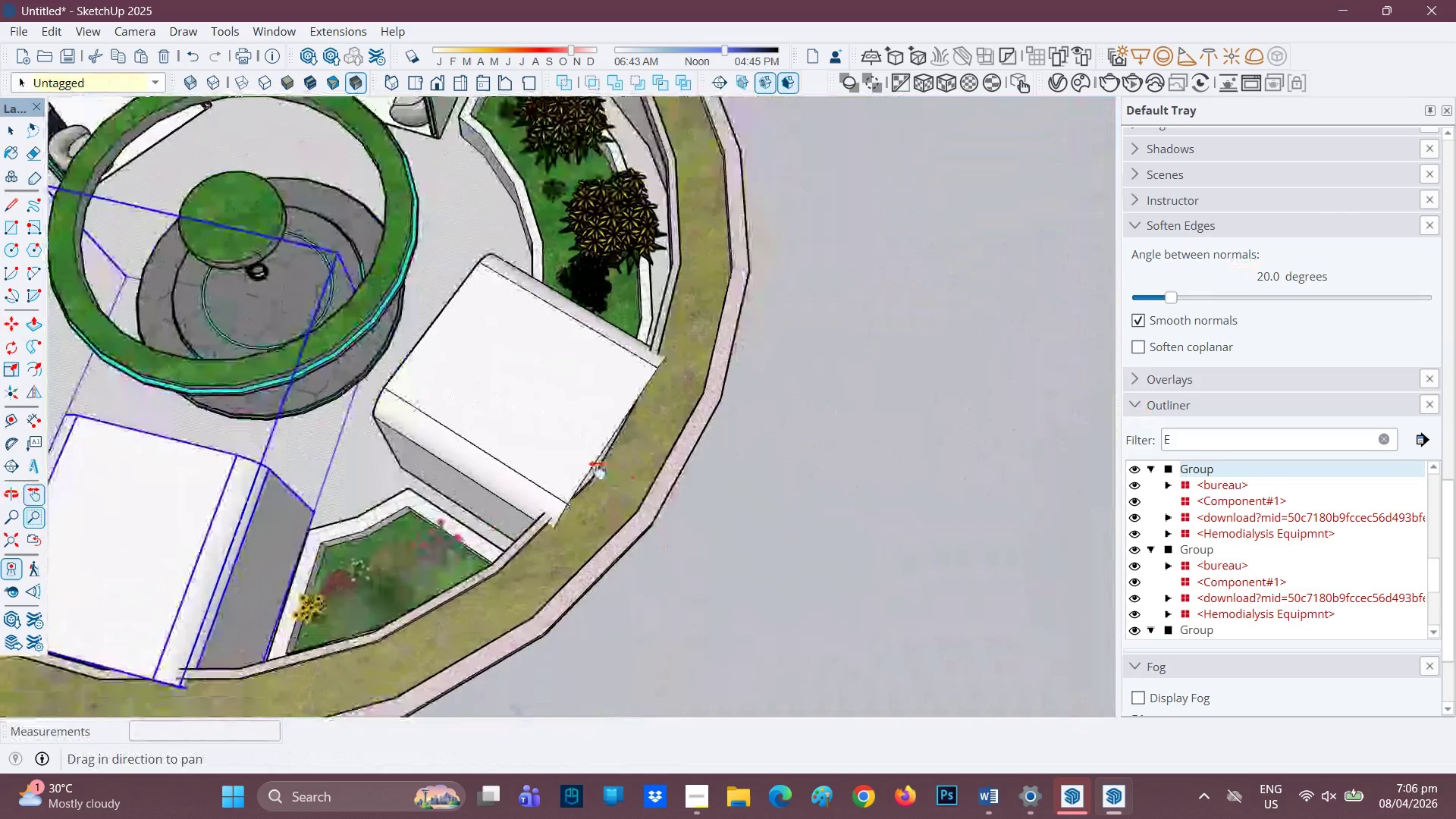 
key(Space)
 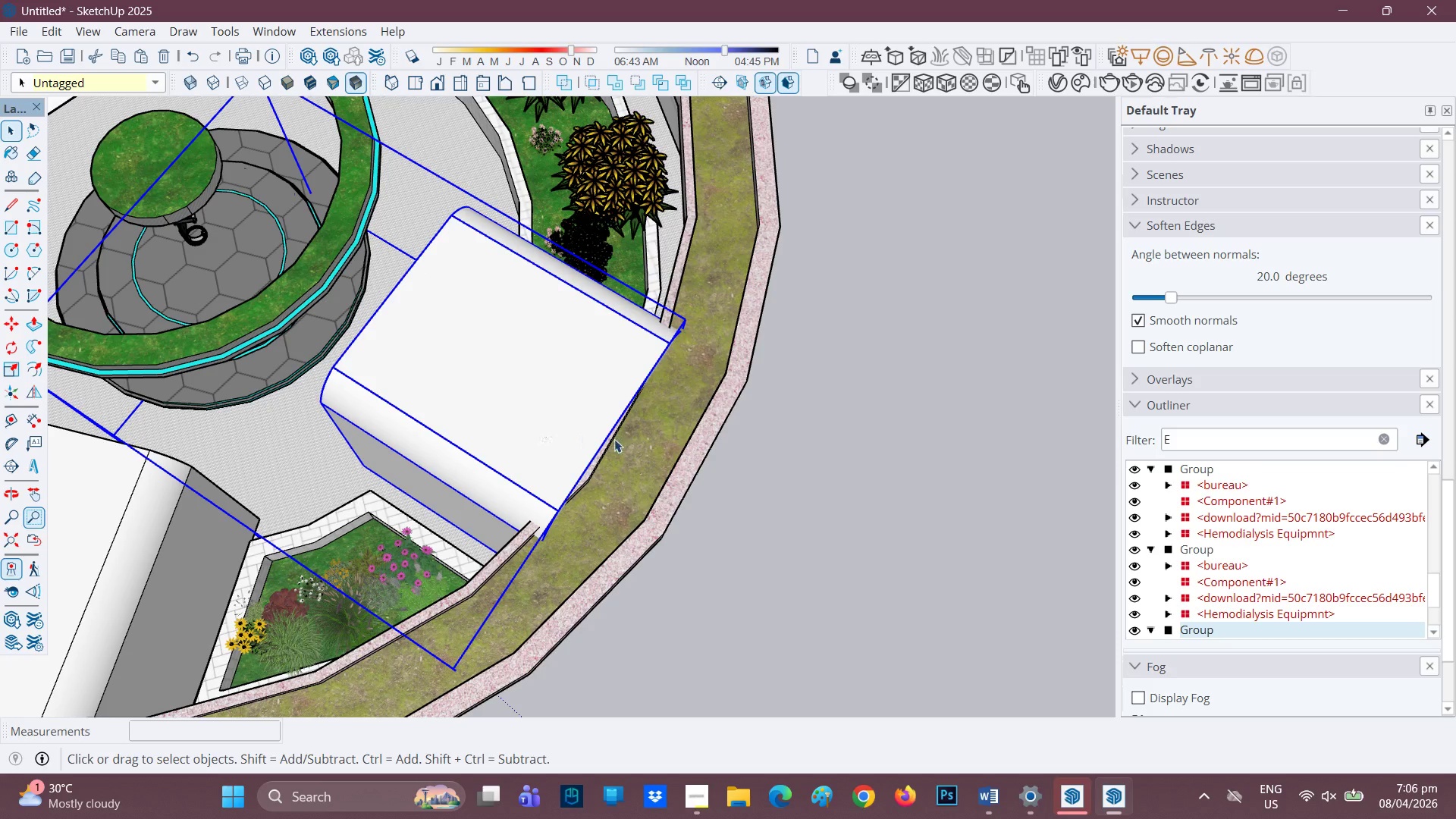 
scroll: coordinate [596, 469], scroll_direction: up, amount: 2.0
 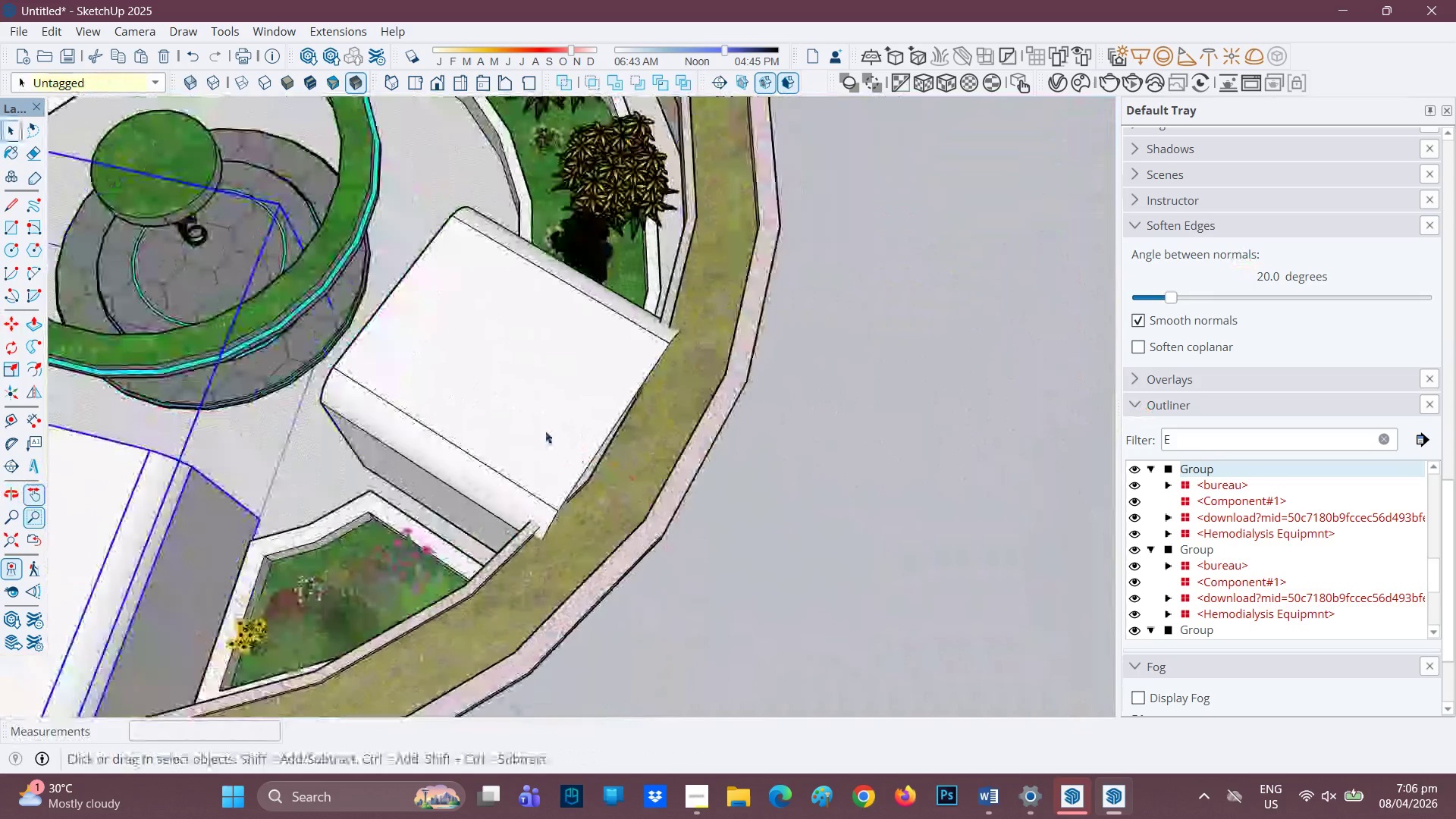 
key(M)
 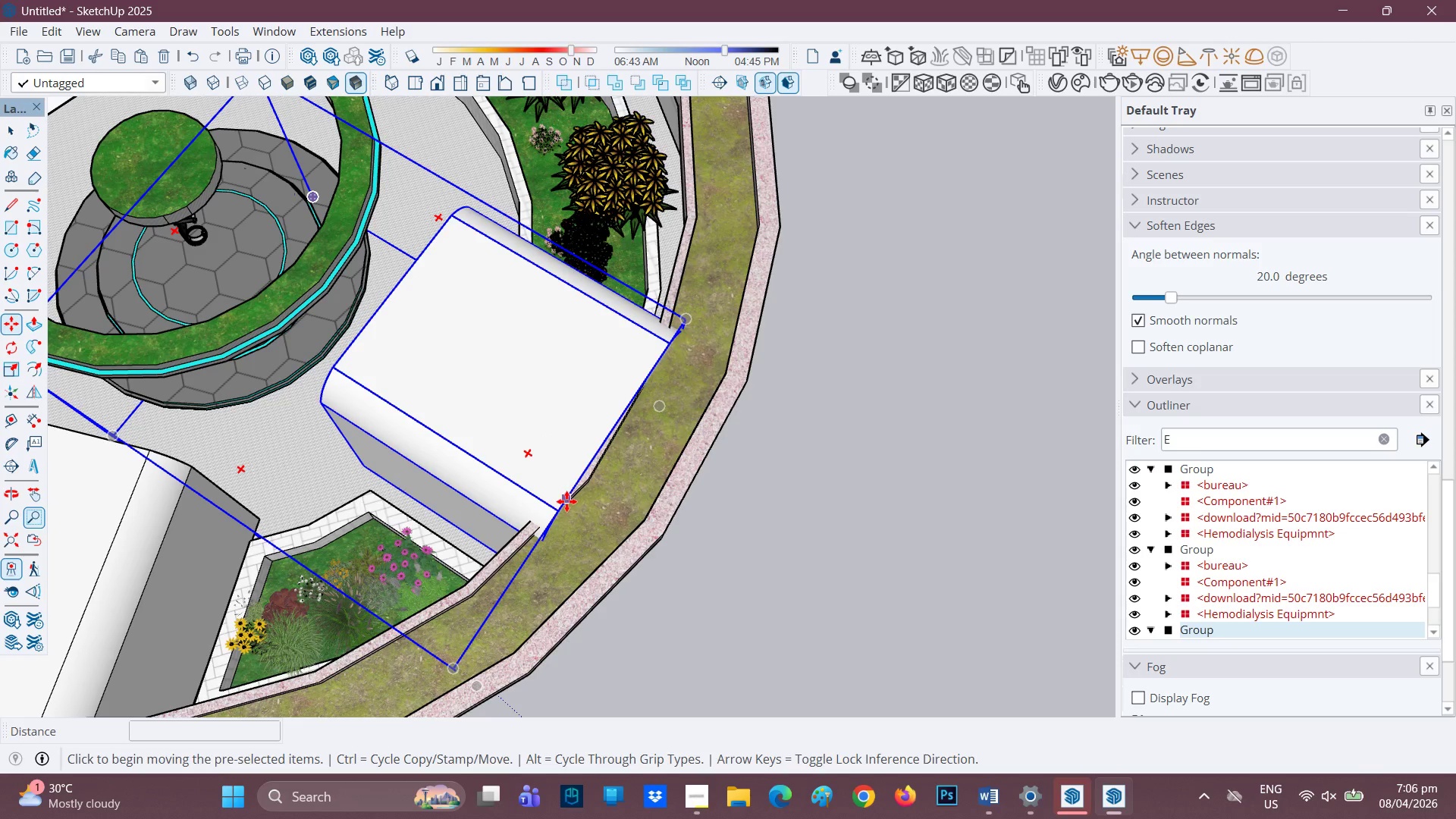 
left_click([559, 510])
 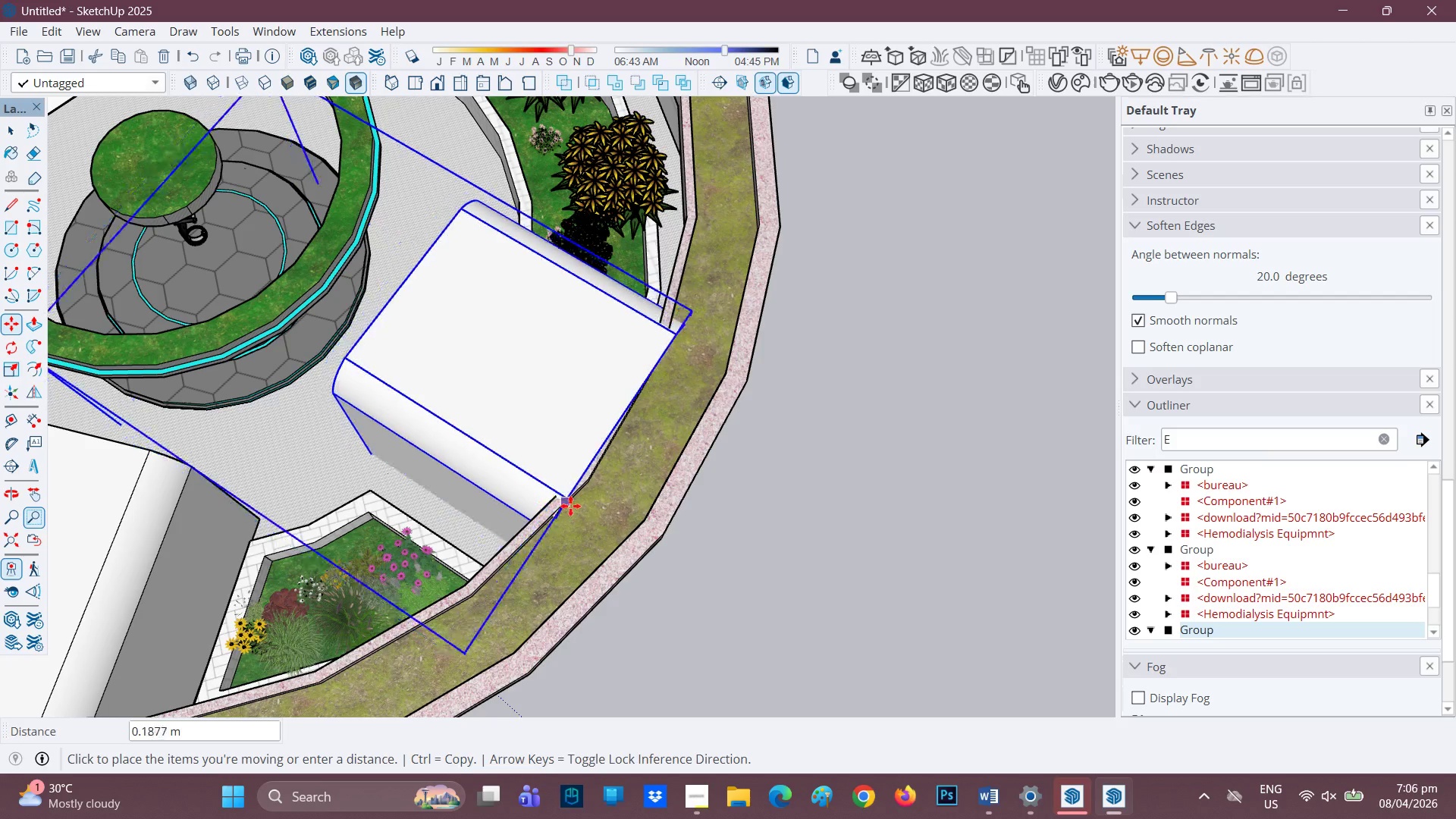 
wait(6.91)
 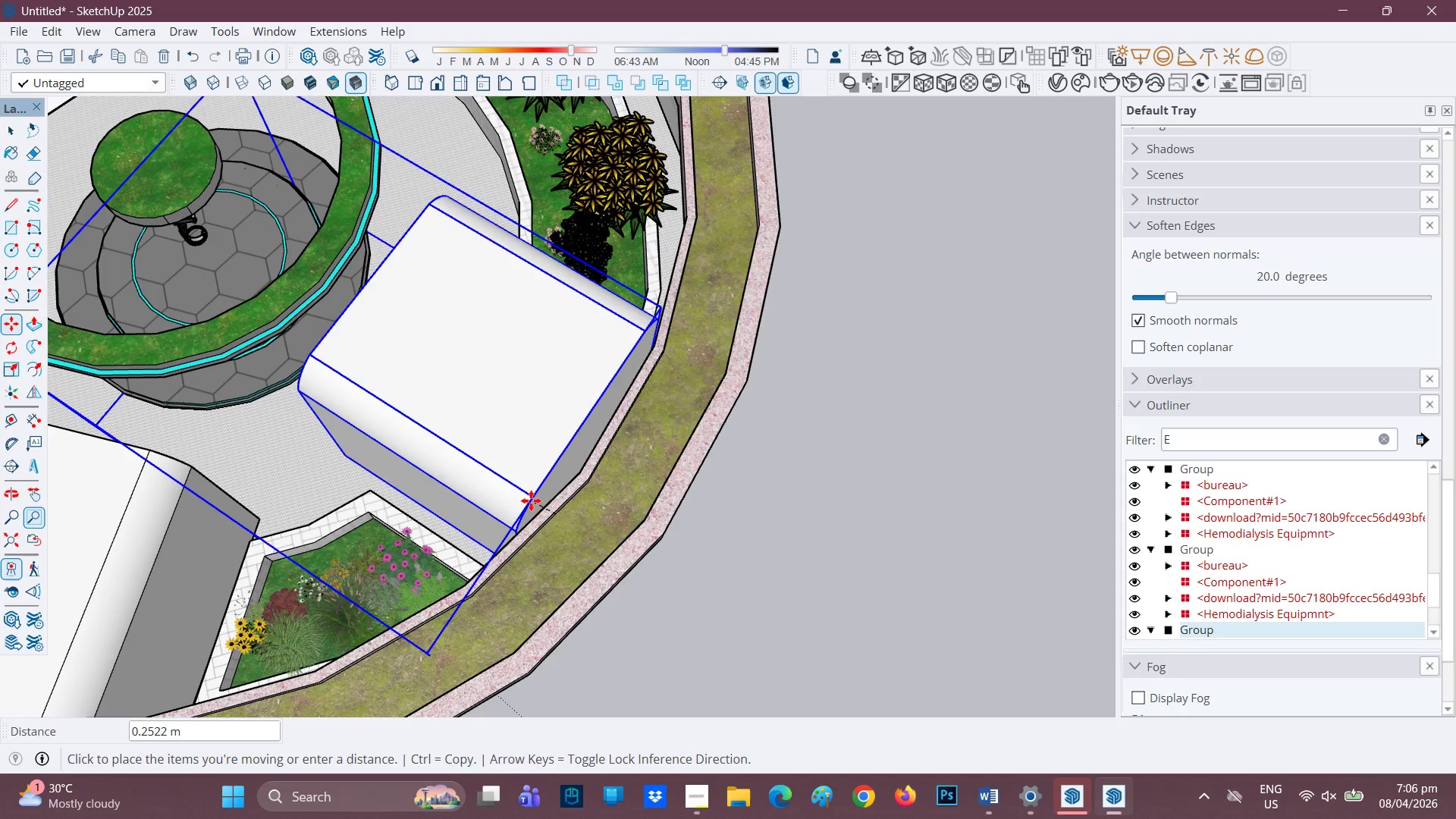 
key(Space)
 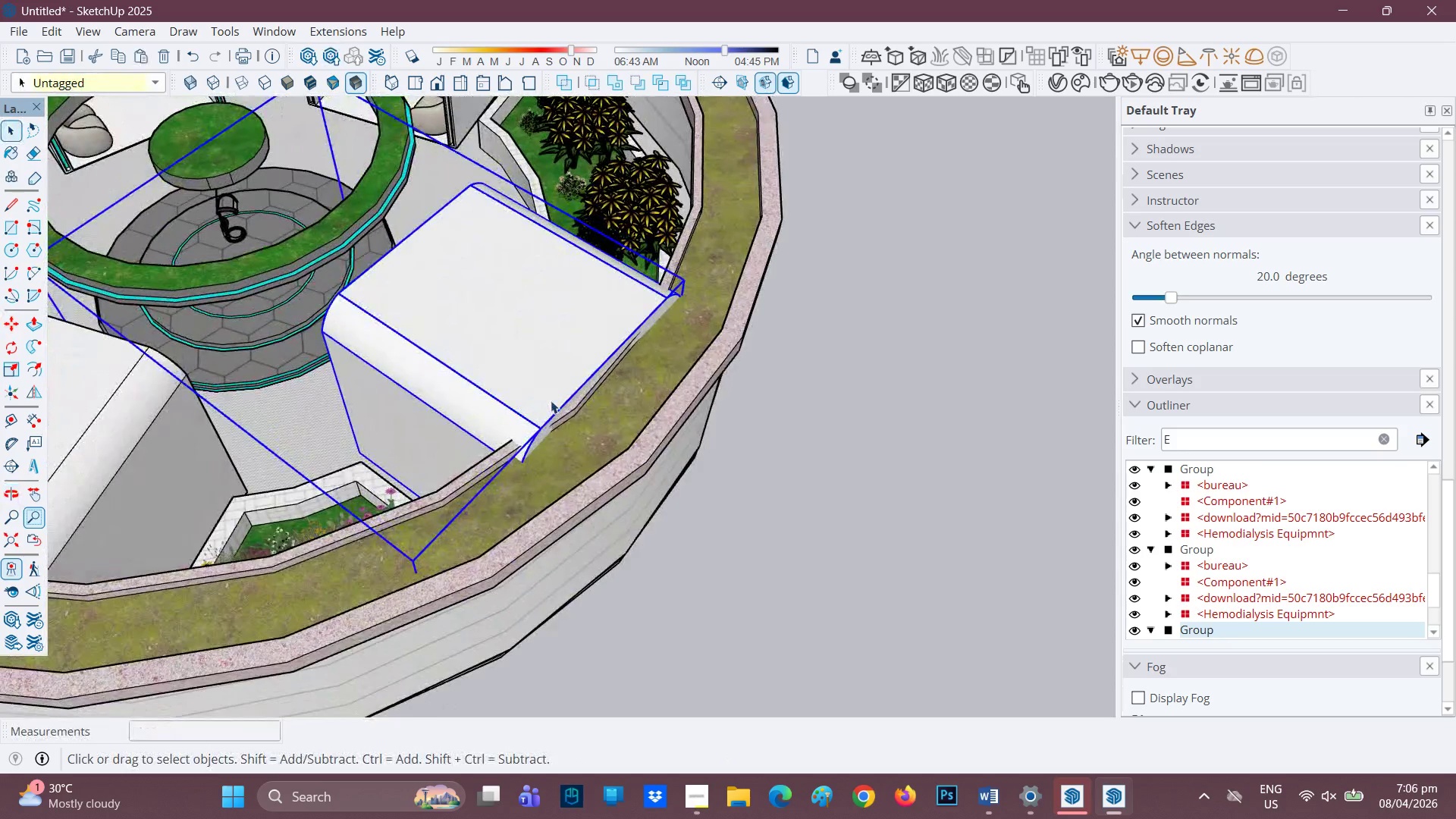 
key(M)
 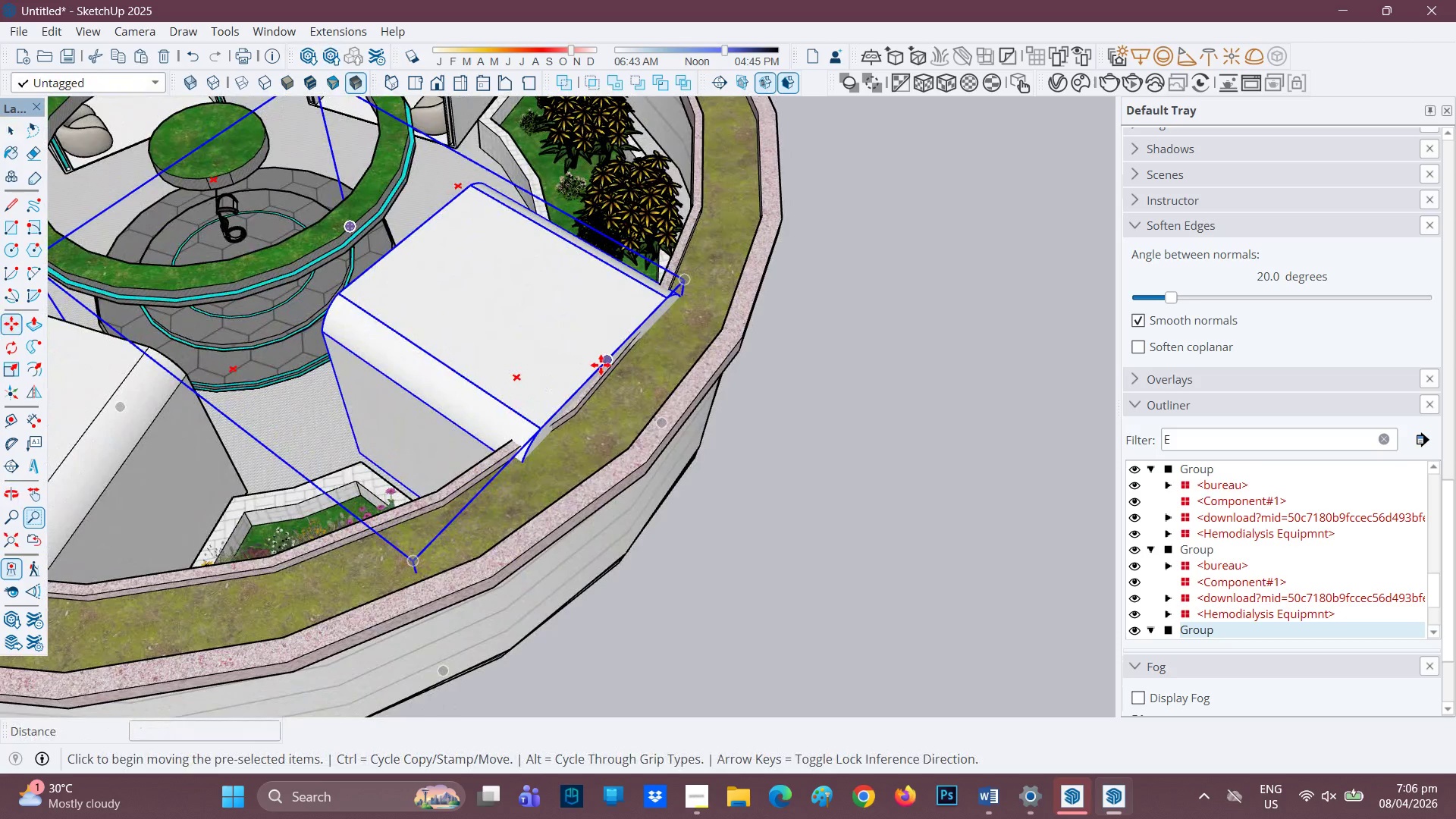 
left_click([604, 361])
 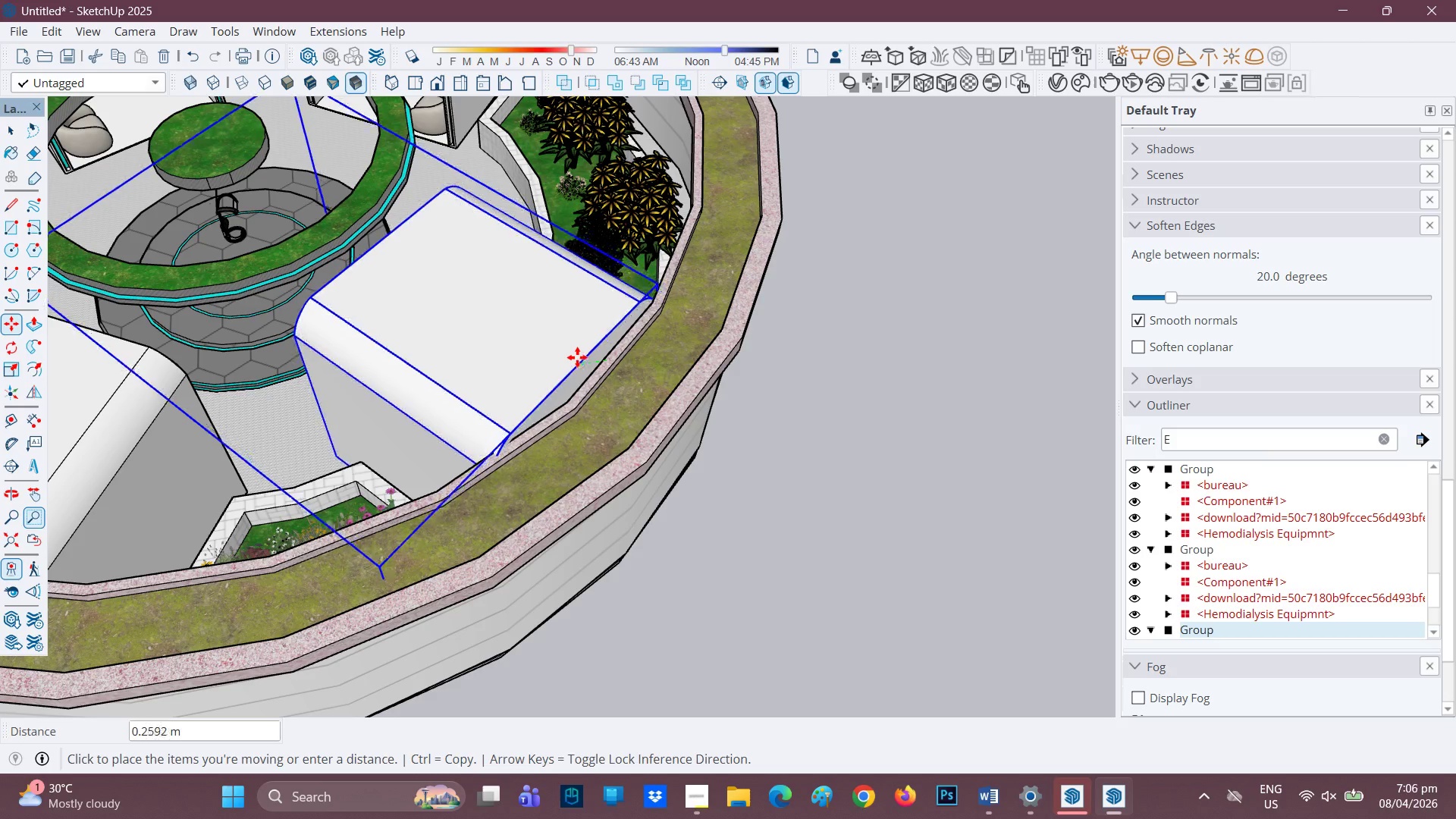 
wait(9.36)
 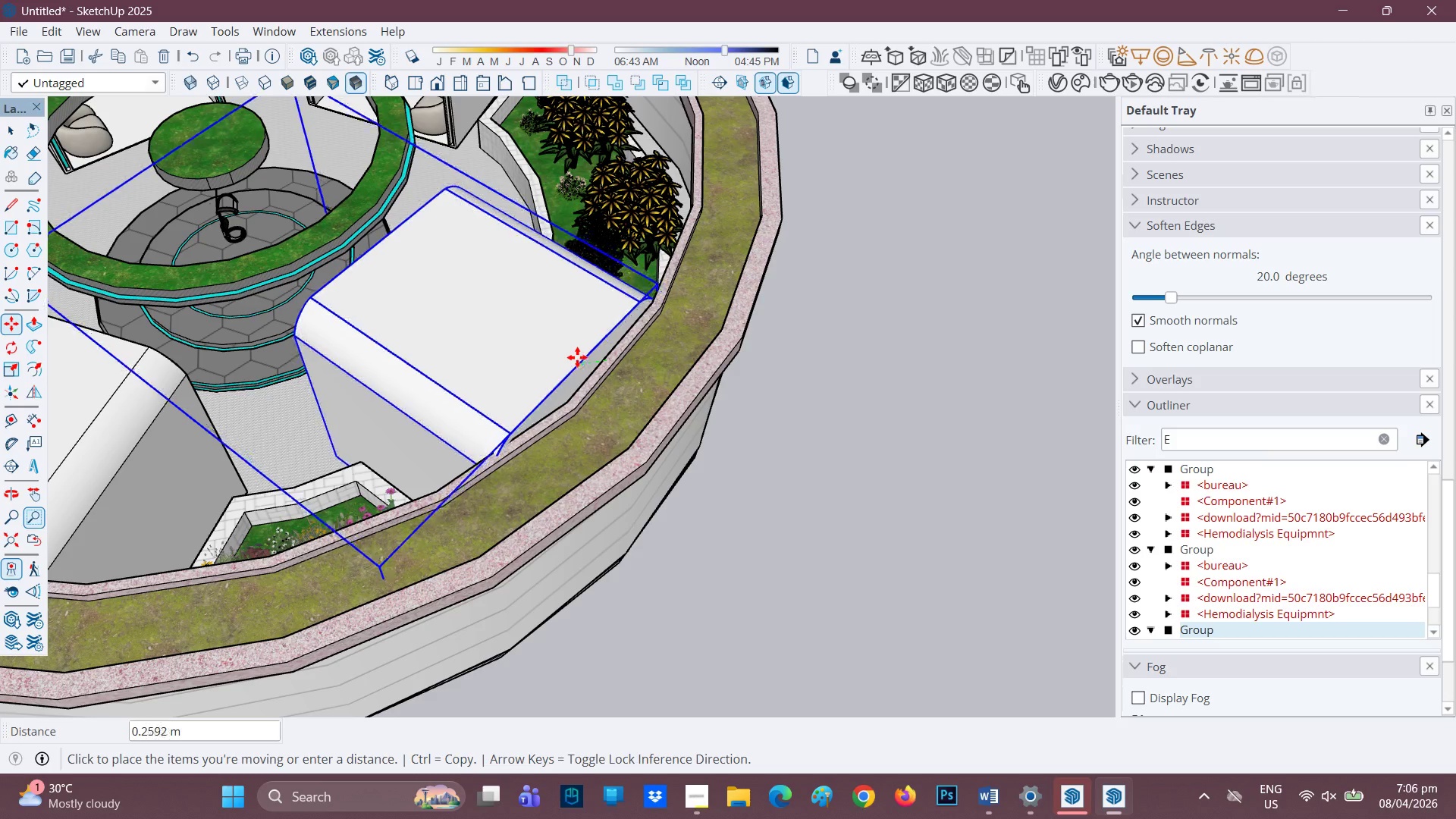 
key(Space)
 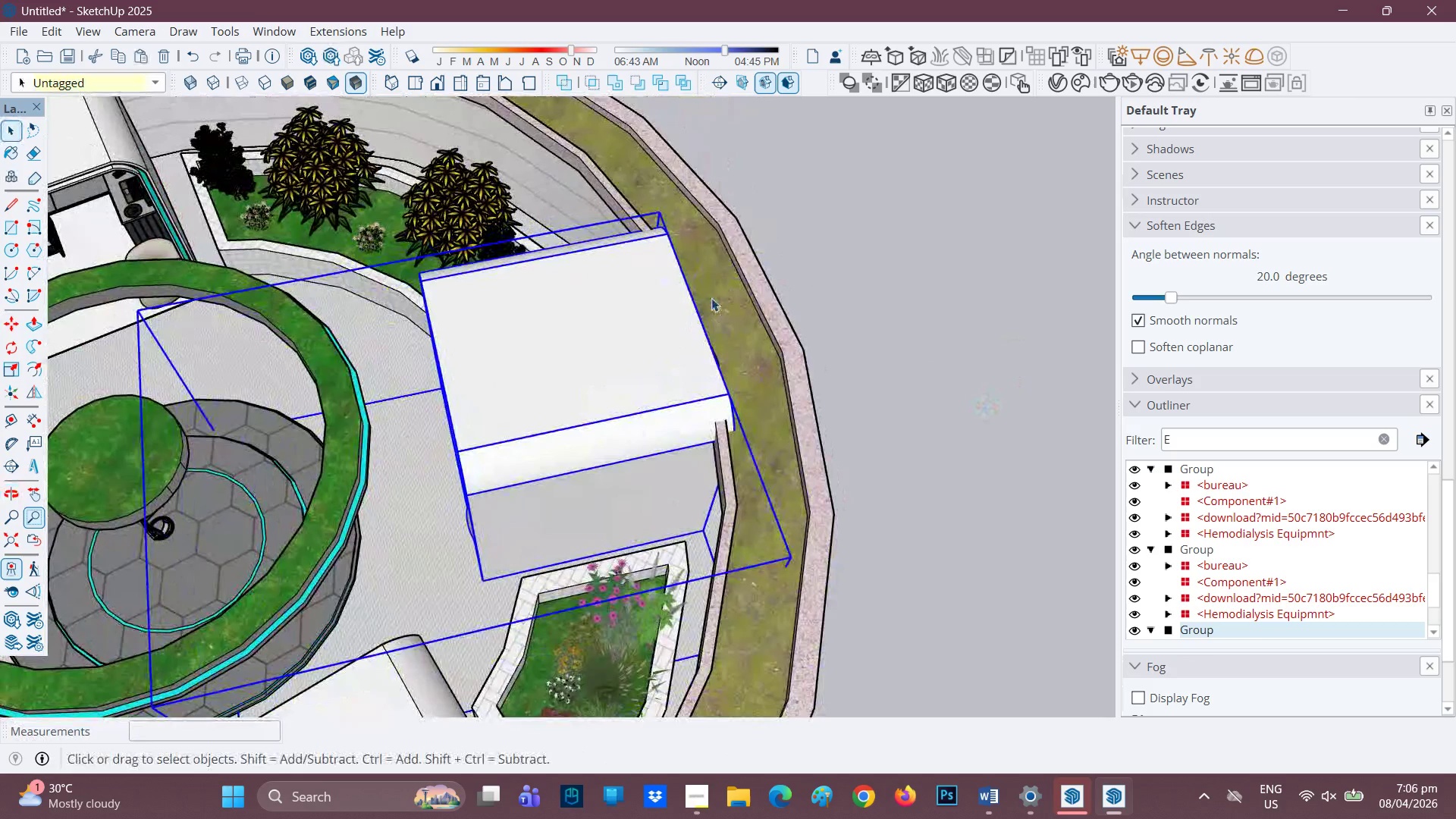 
key(M)
 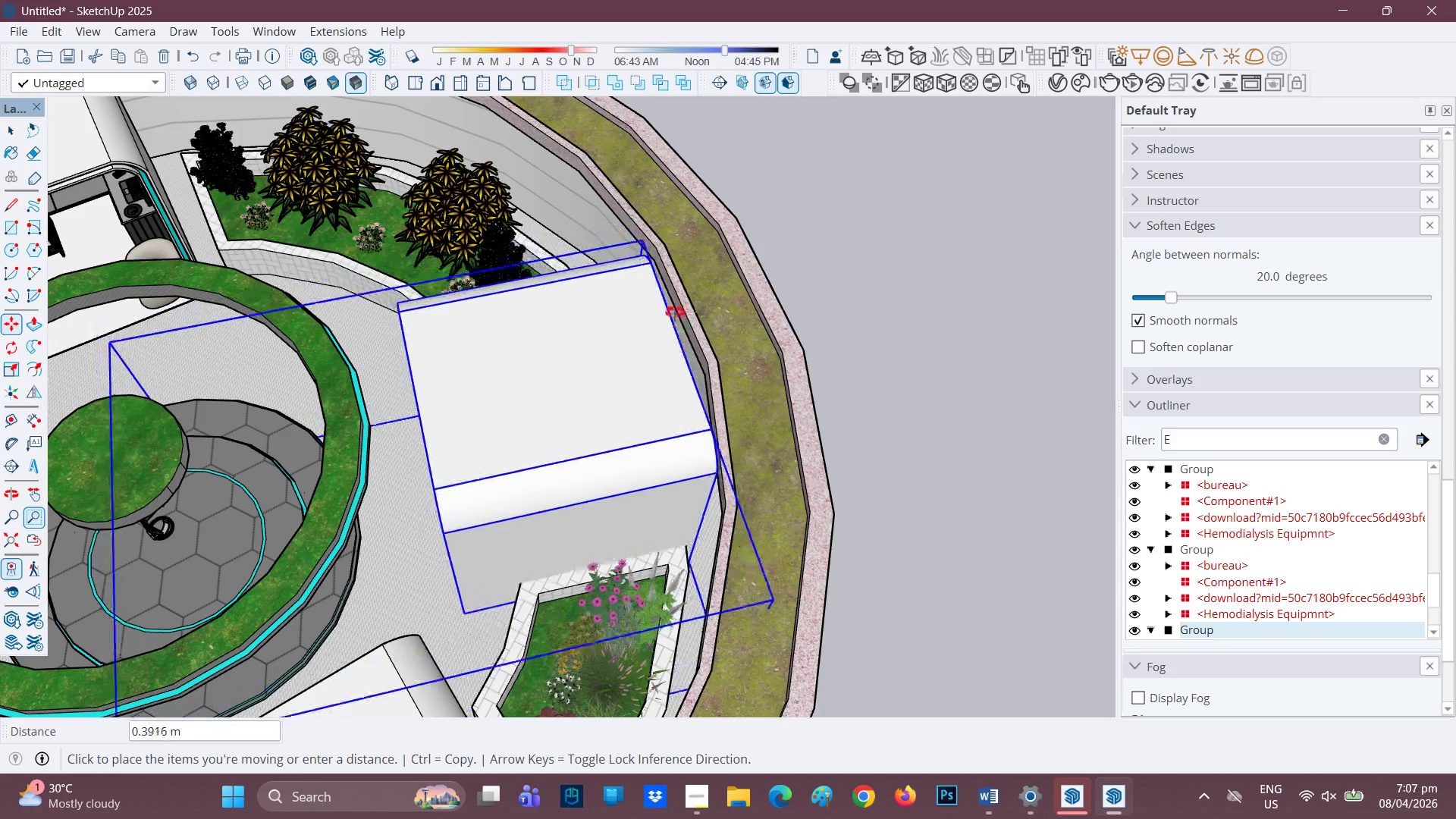 
wait(11.23)
 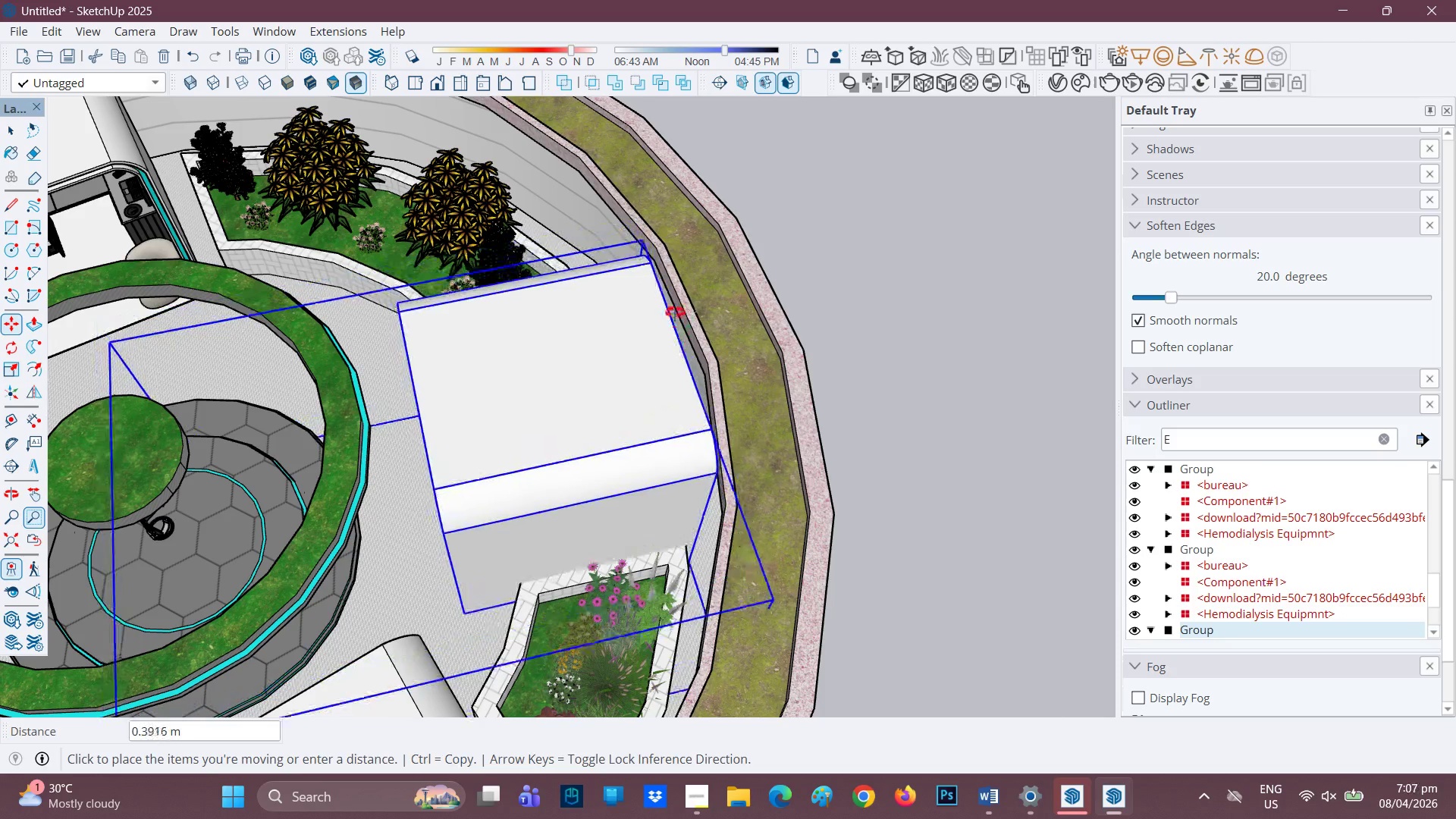 
left_click([649, 320])
 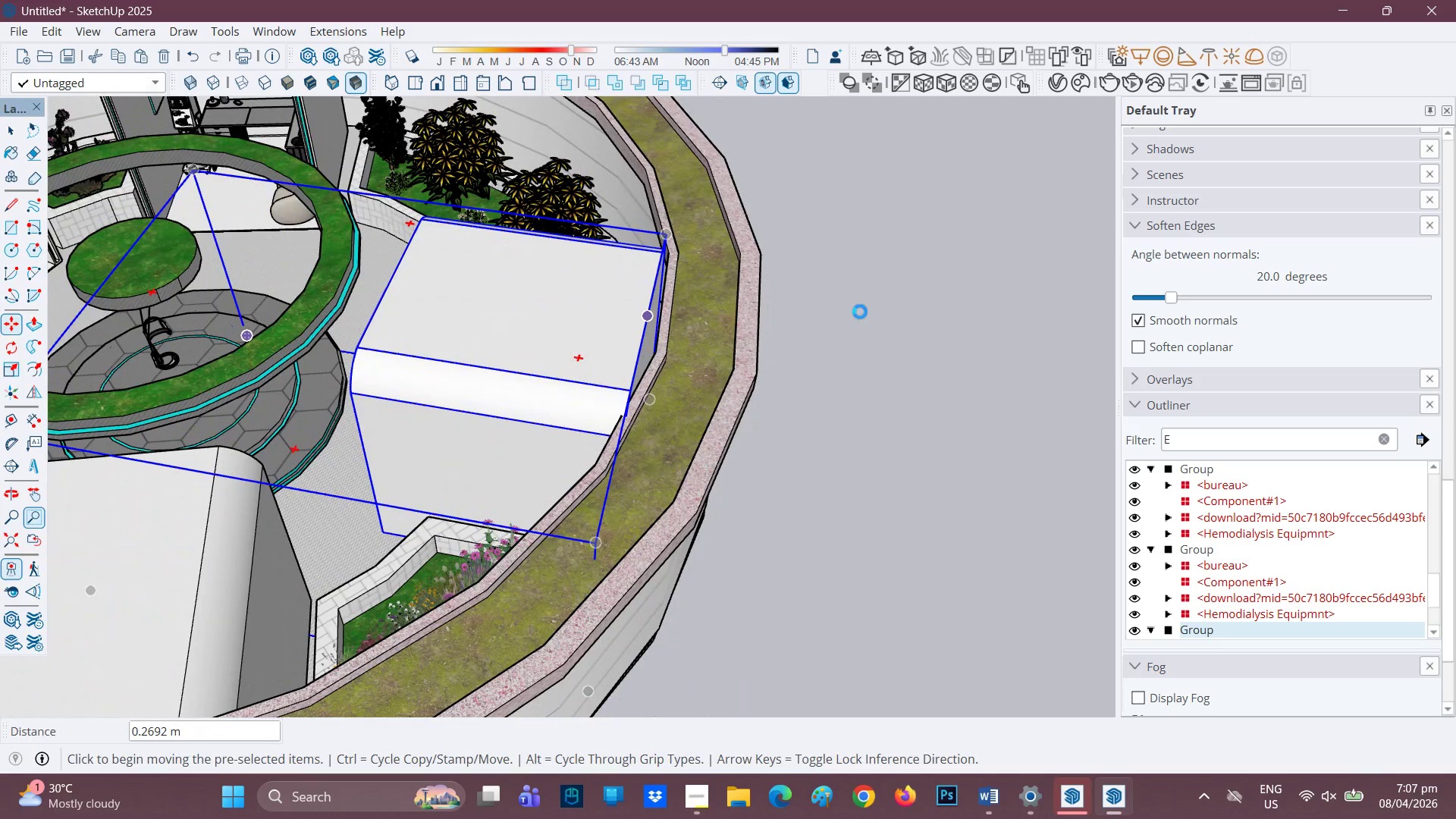 
scroll: coordinate [749, 463], scroll_direction: down, amount: 5.0
 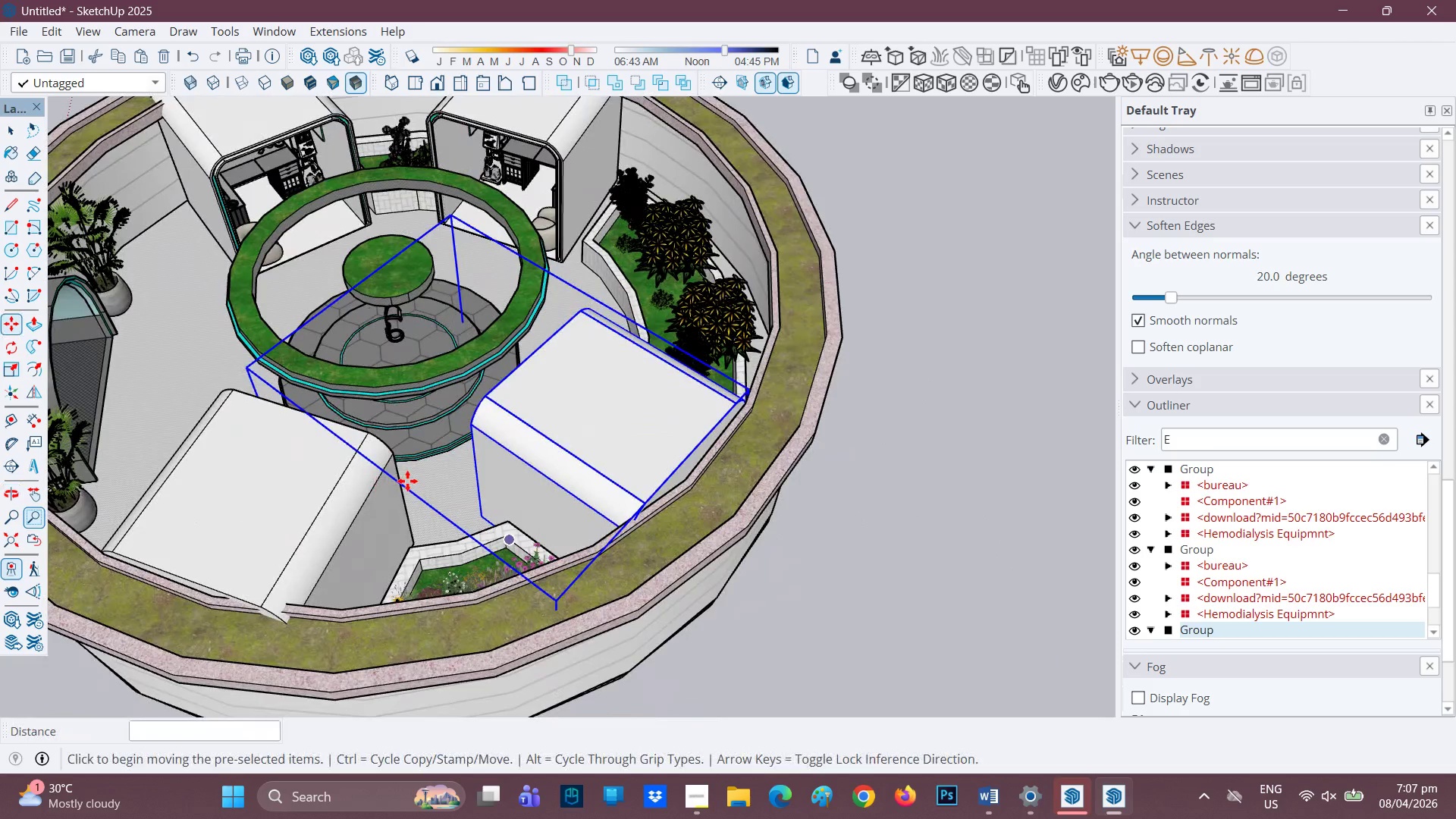 
type(HHH )
 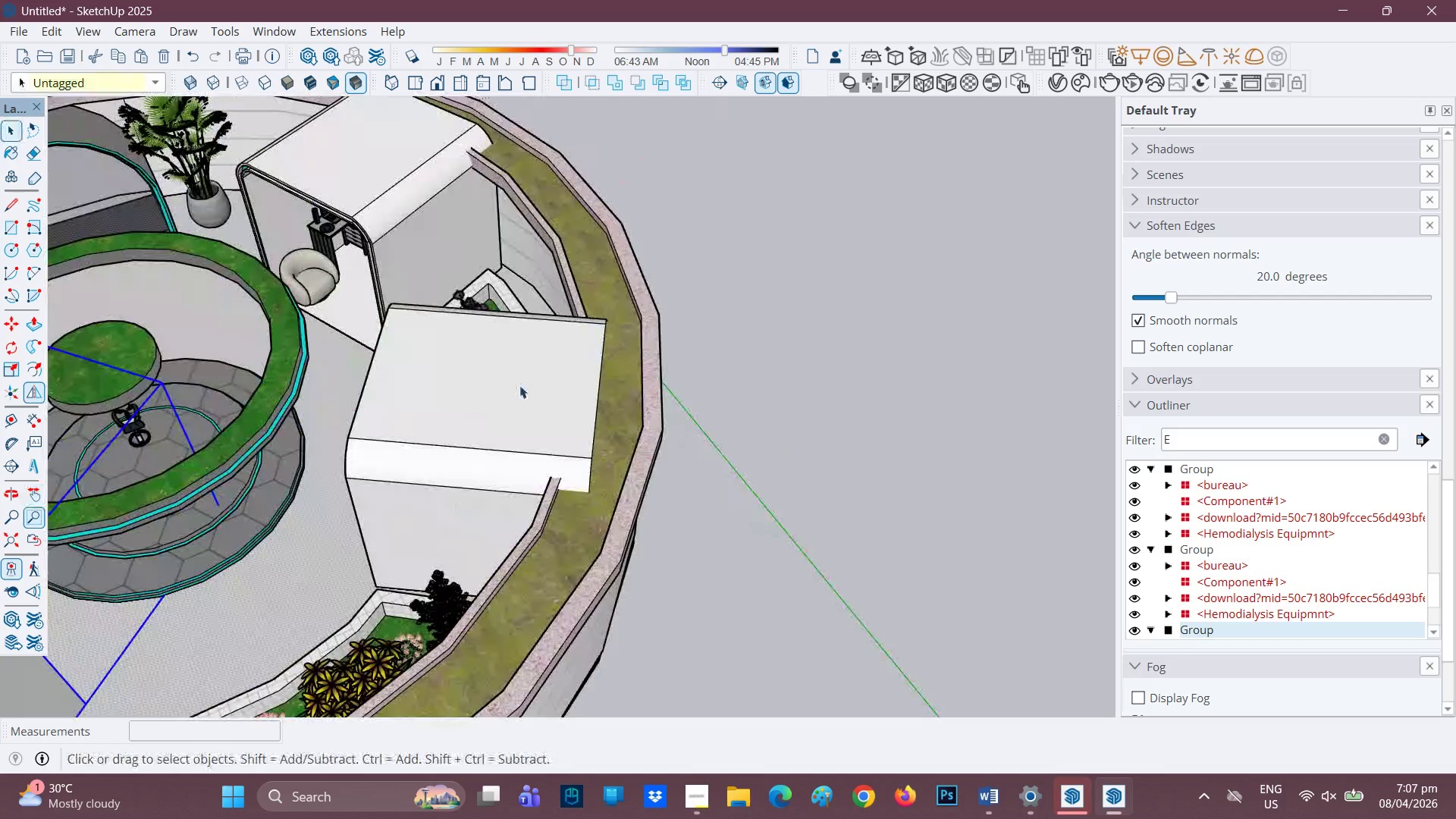 
left_click_drag(start_coordinate=[692, 301], to_coordinate=[532, 585])
 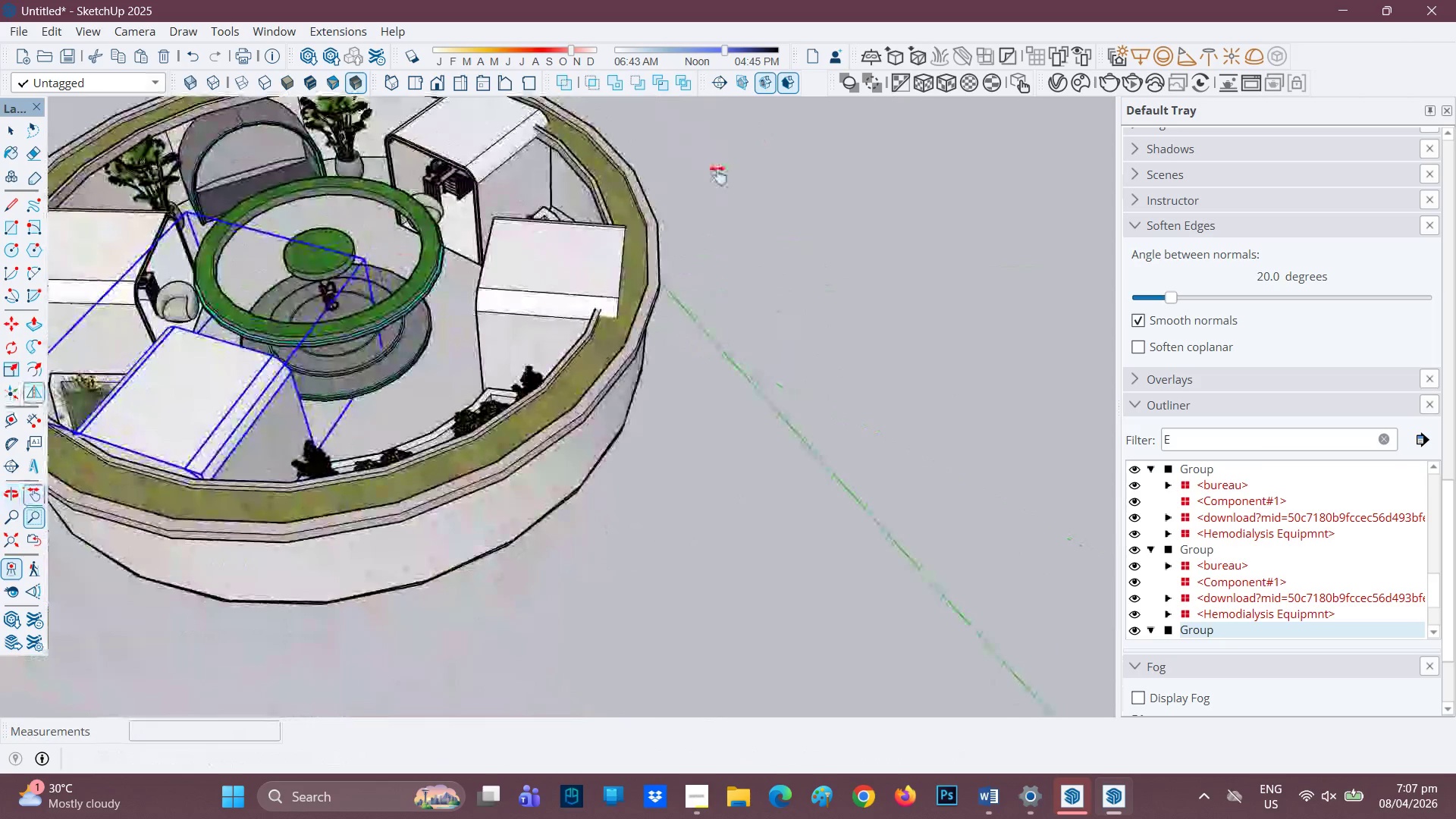 
left_click_drag(start_coordinate=[695, 214], to_coordinate=[644, 394])
 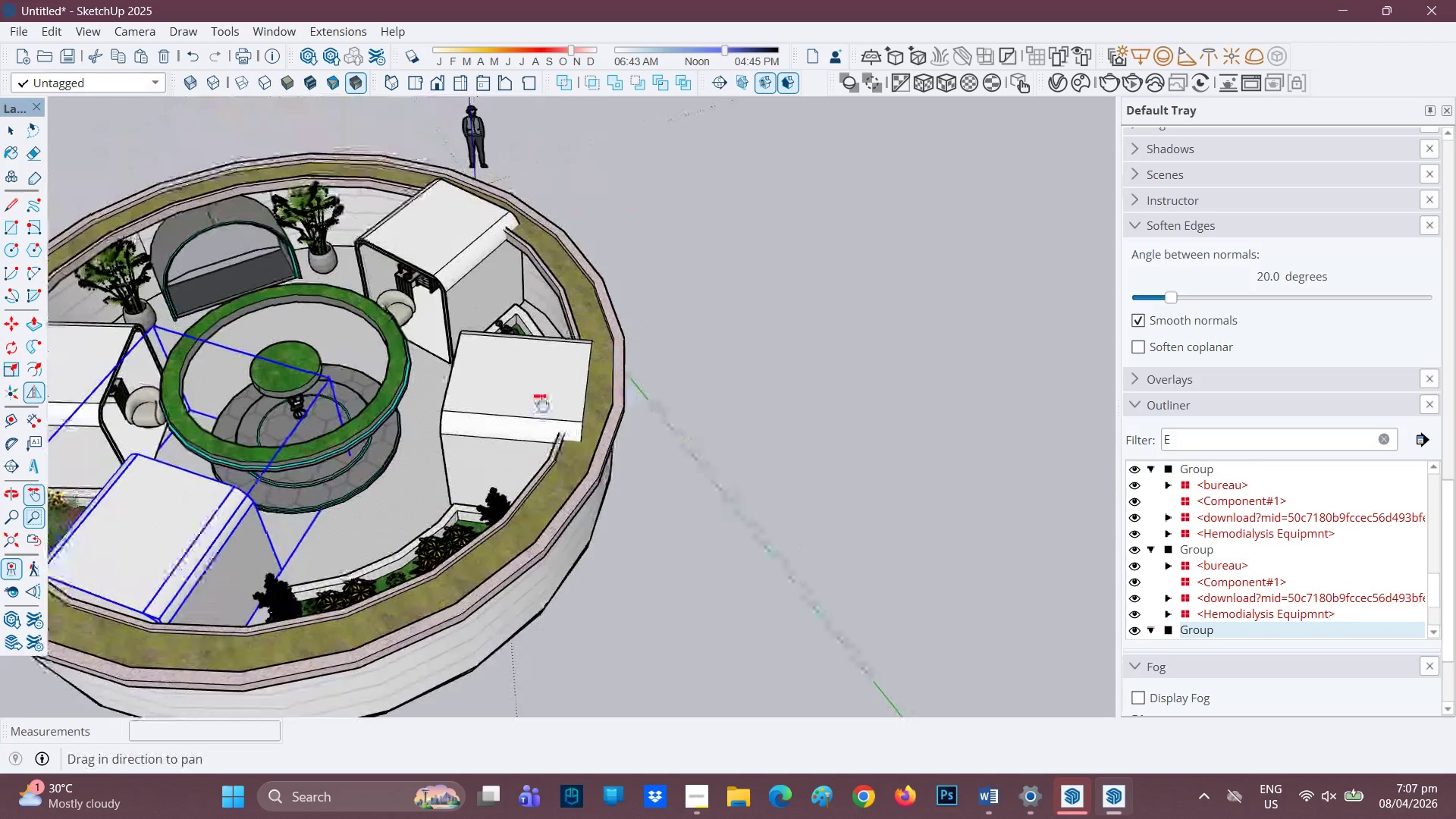 
scroll: coordinate [594, 346], scroll_direction: up, amount: 6.0
 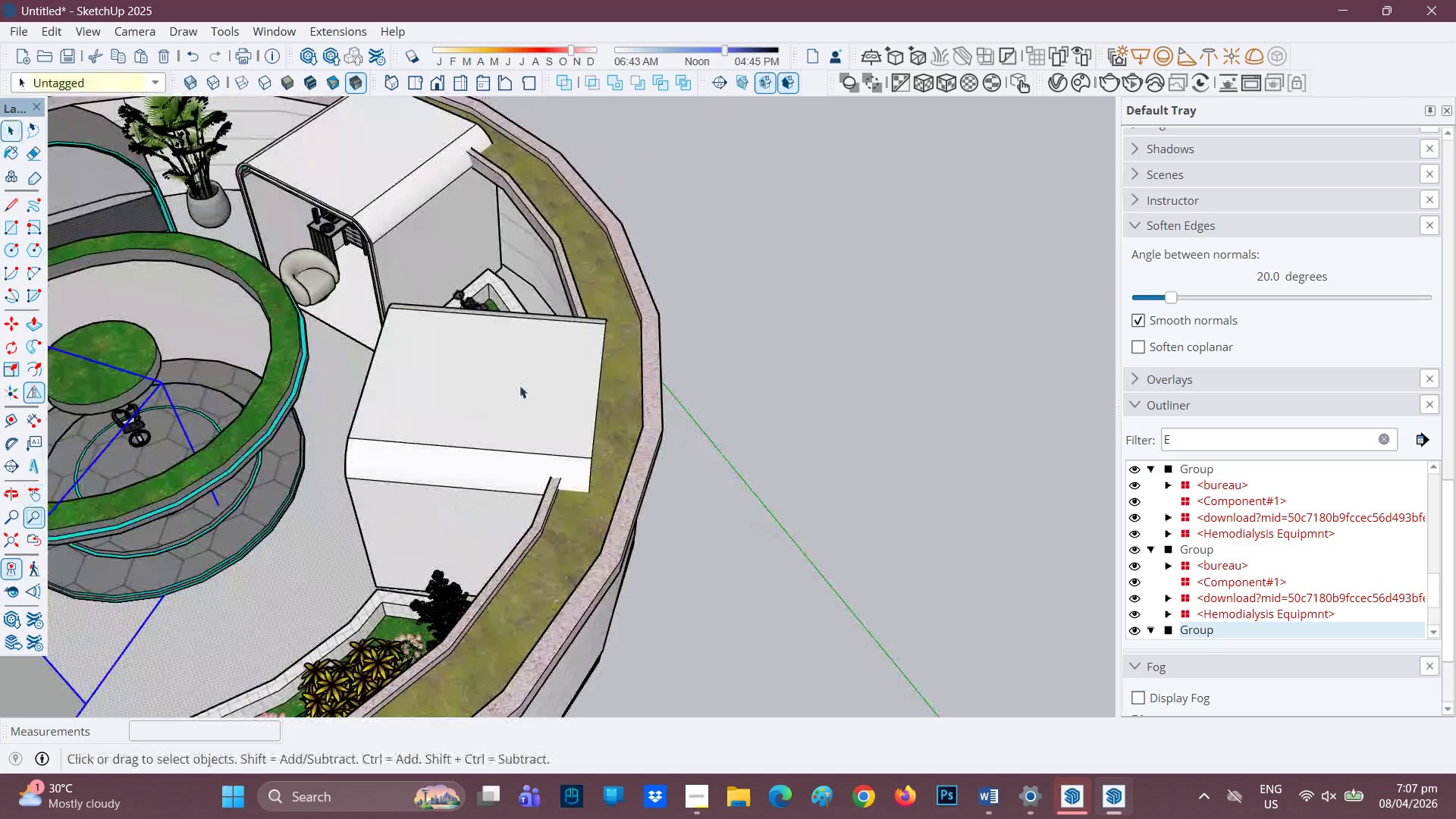 
left_click([519, 385])
 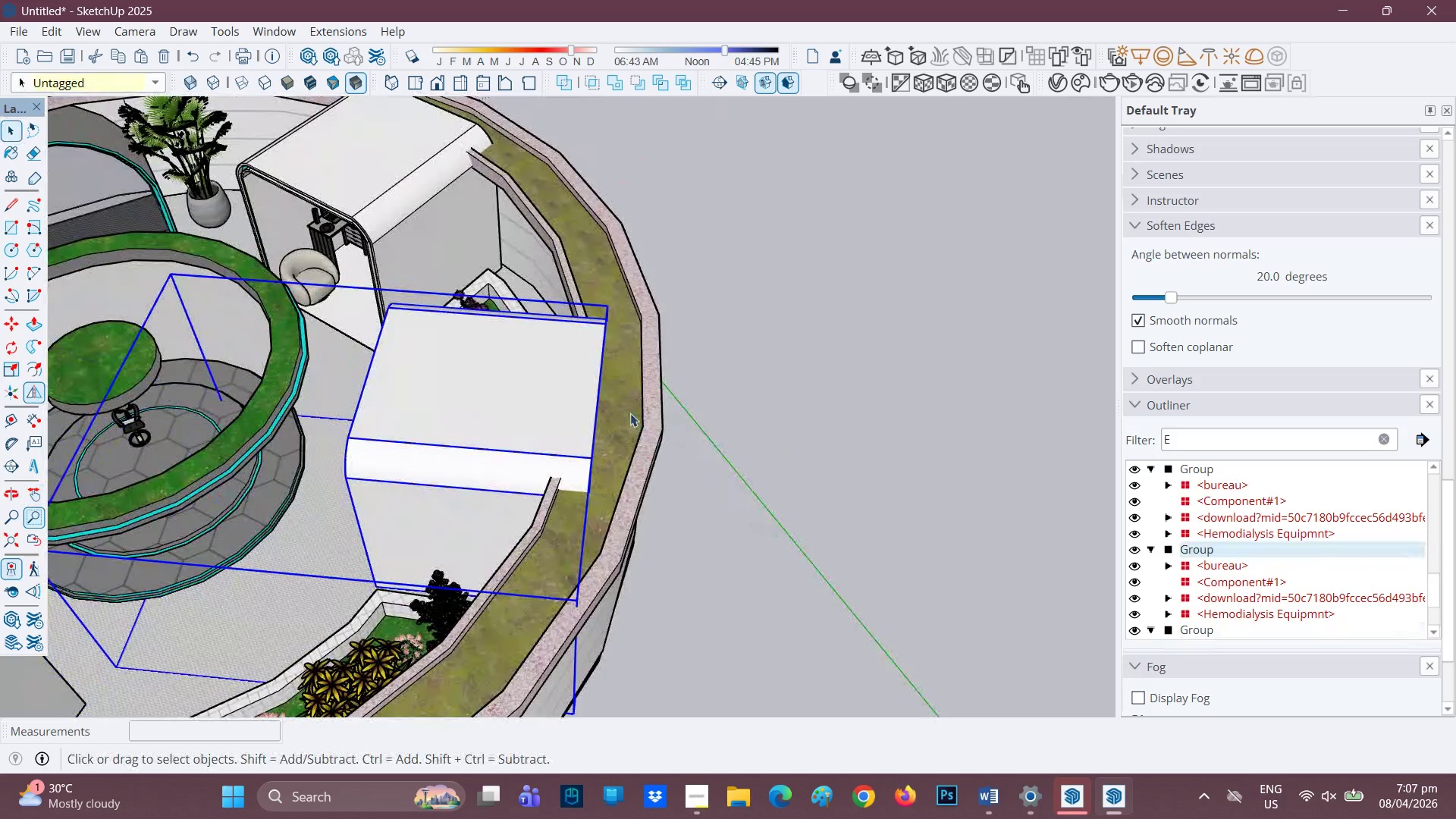 
key(M)
 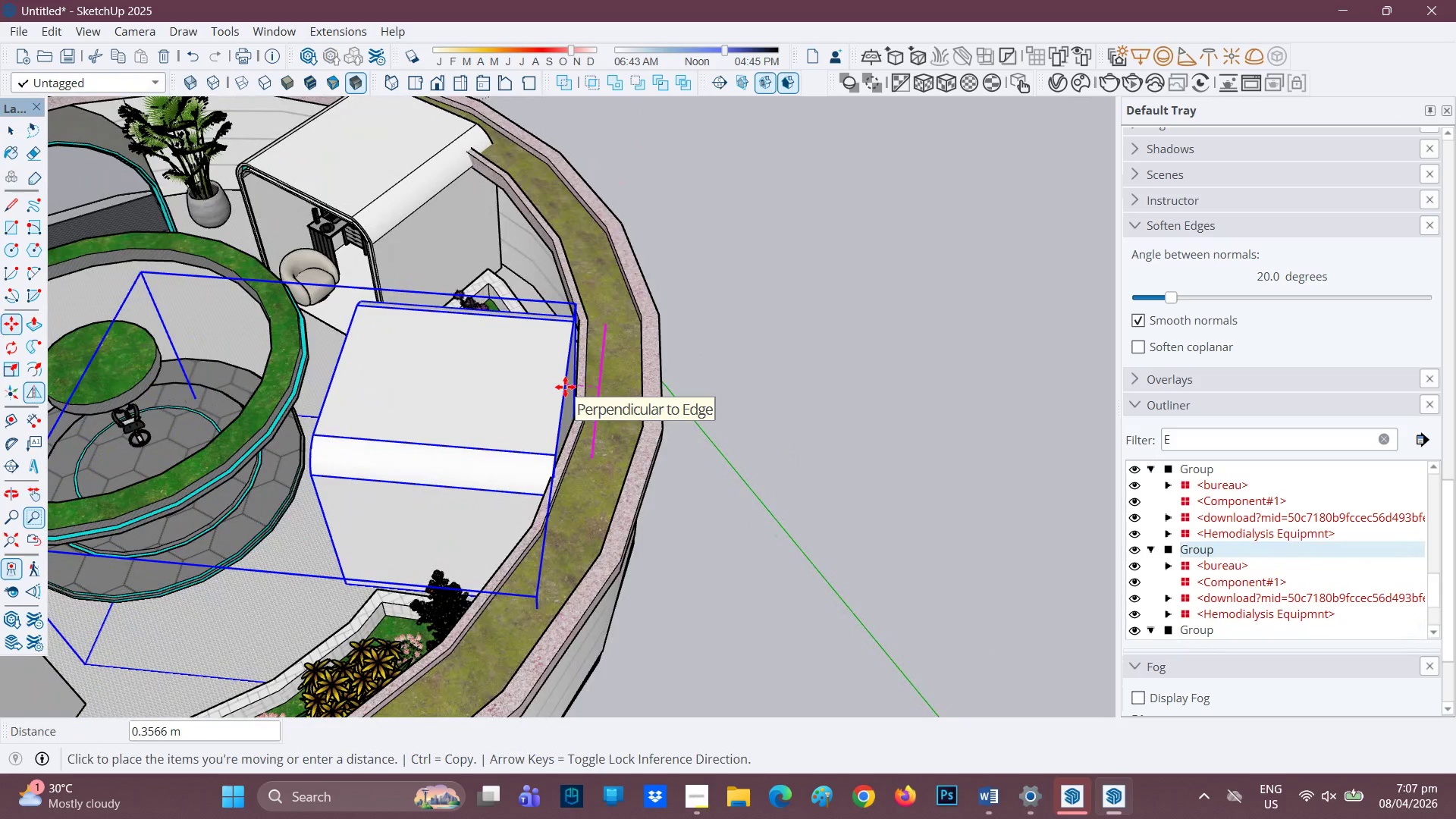 
left_click([565, 387])
 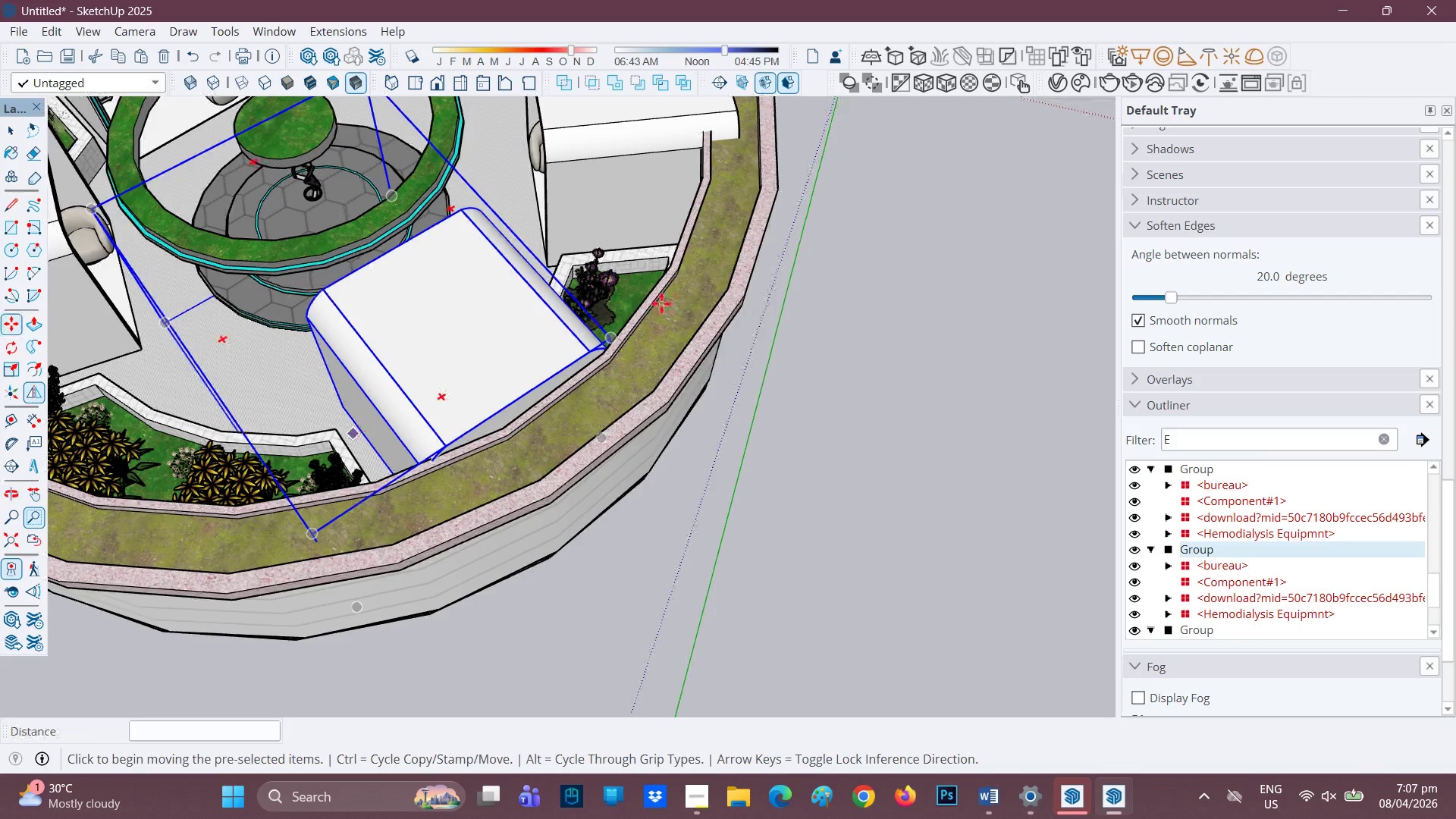 
key(H)
 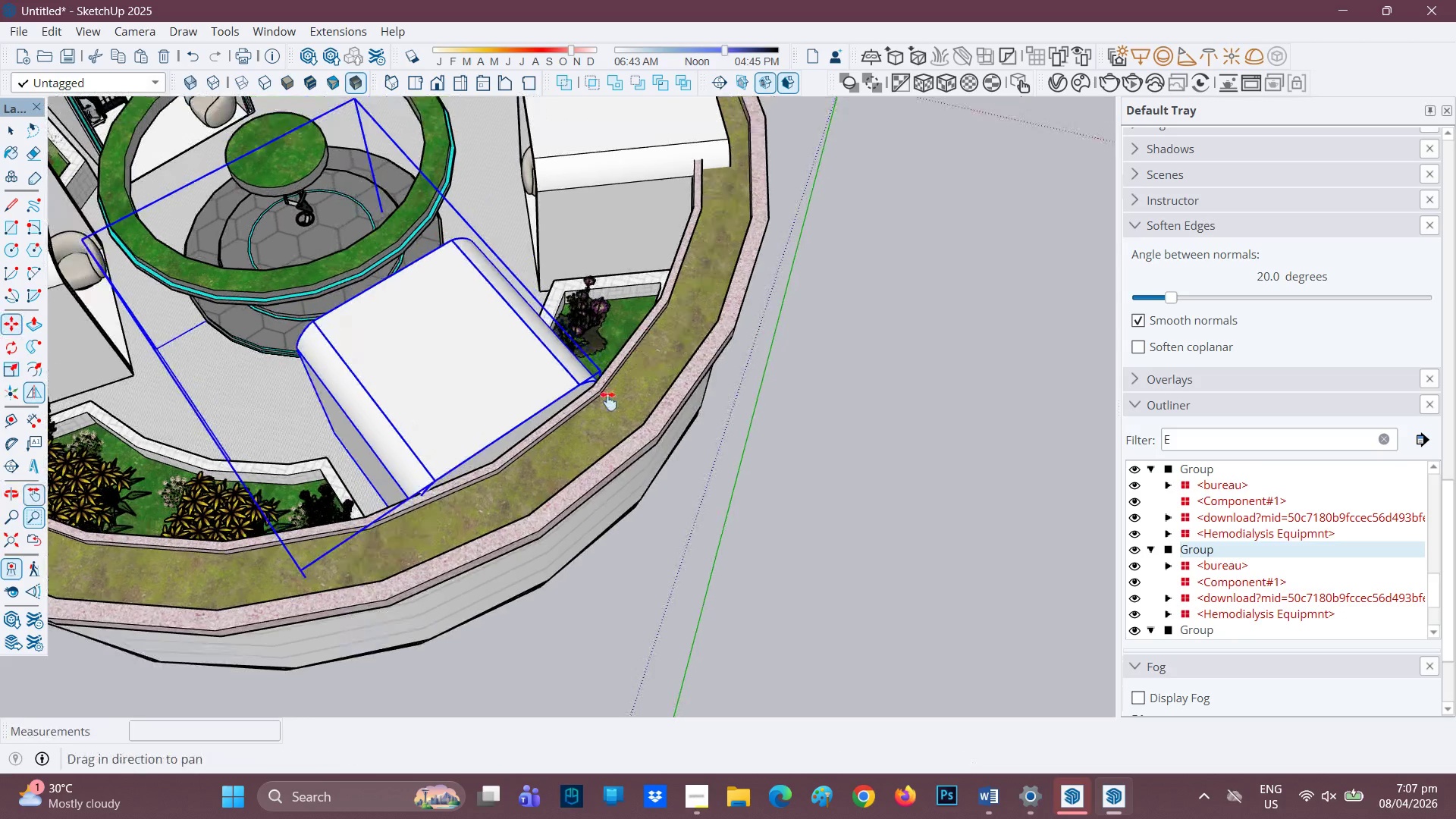 
left_click_drag(start_coordinate=[651, 309], to_coordinate=[503, 558])
 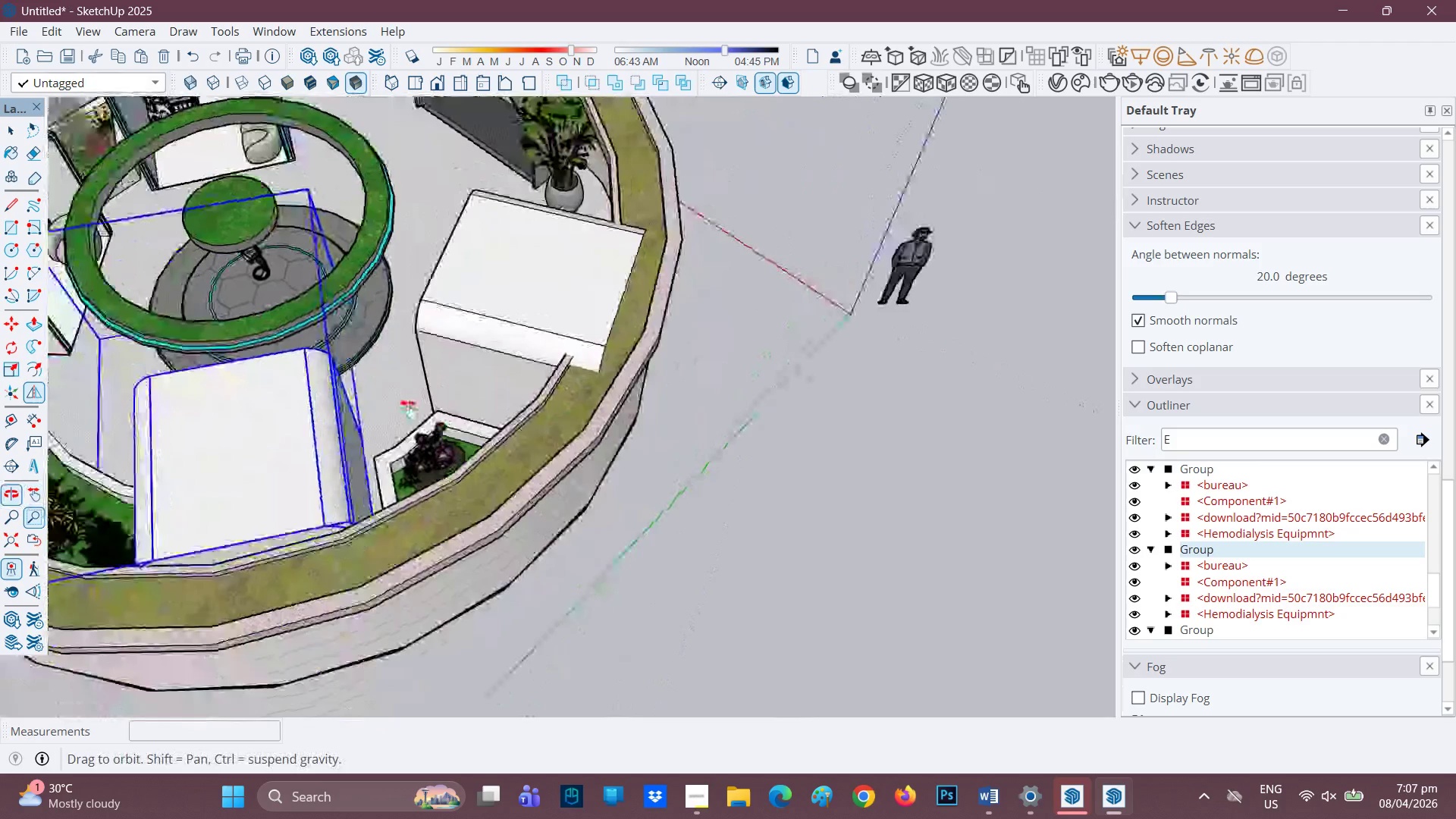 
scroll: coordinate [522, 336], scroll_direction: up, amount: 1.0
 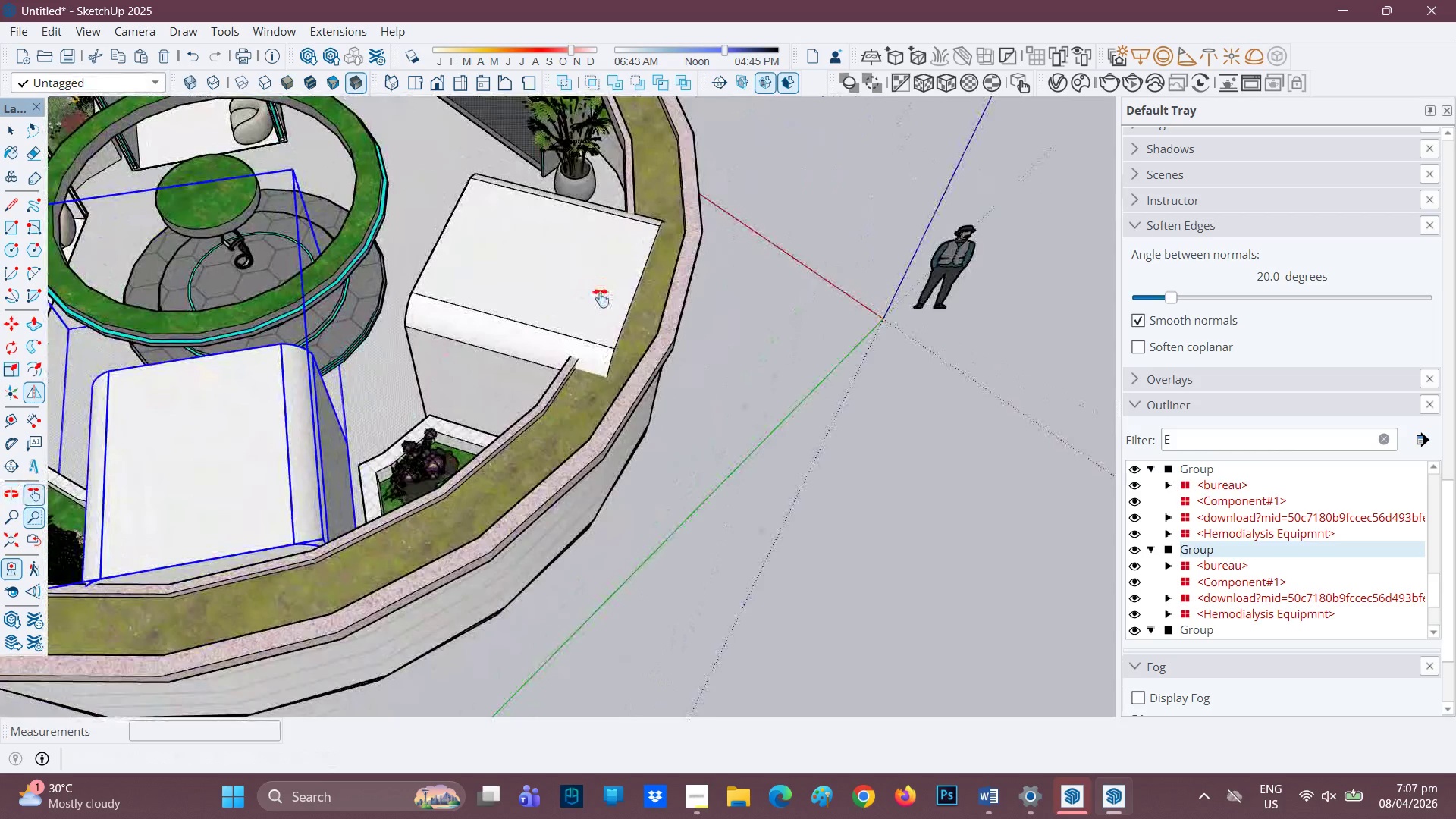 
key(Space)
 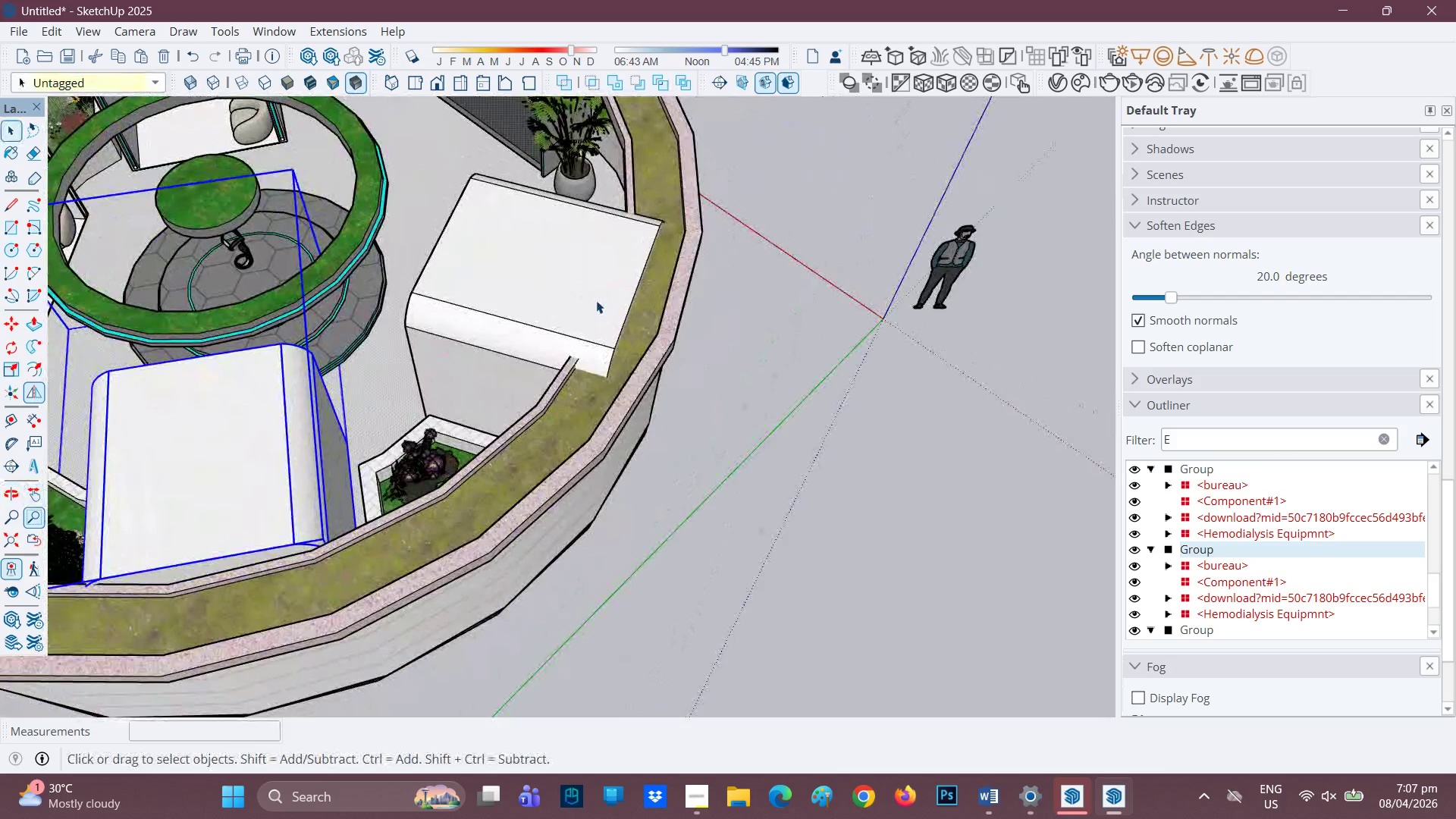 
left_click([596, 300])
 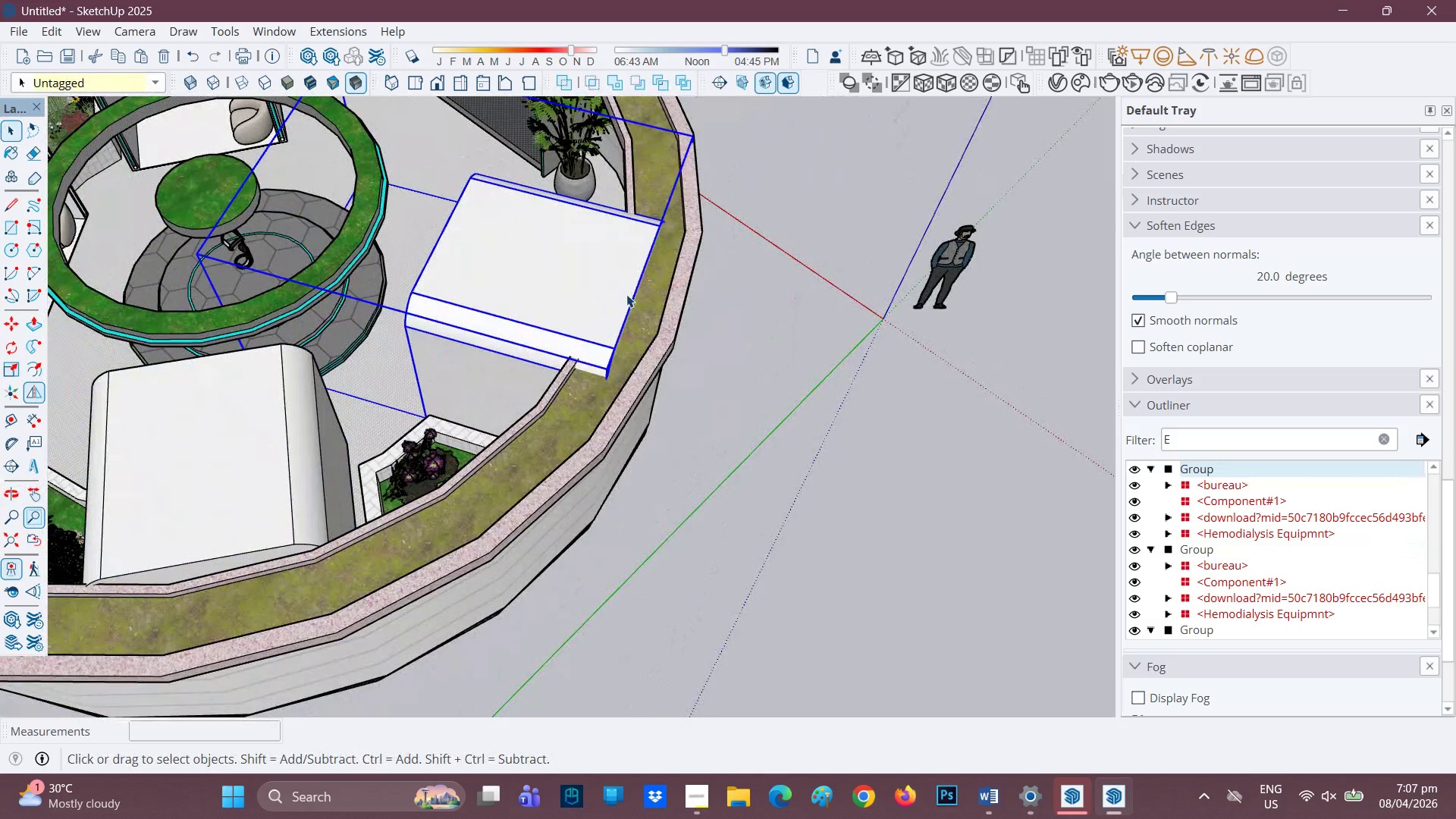 
key(M)
 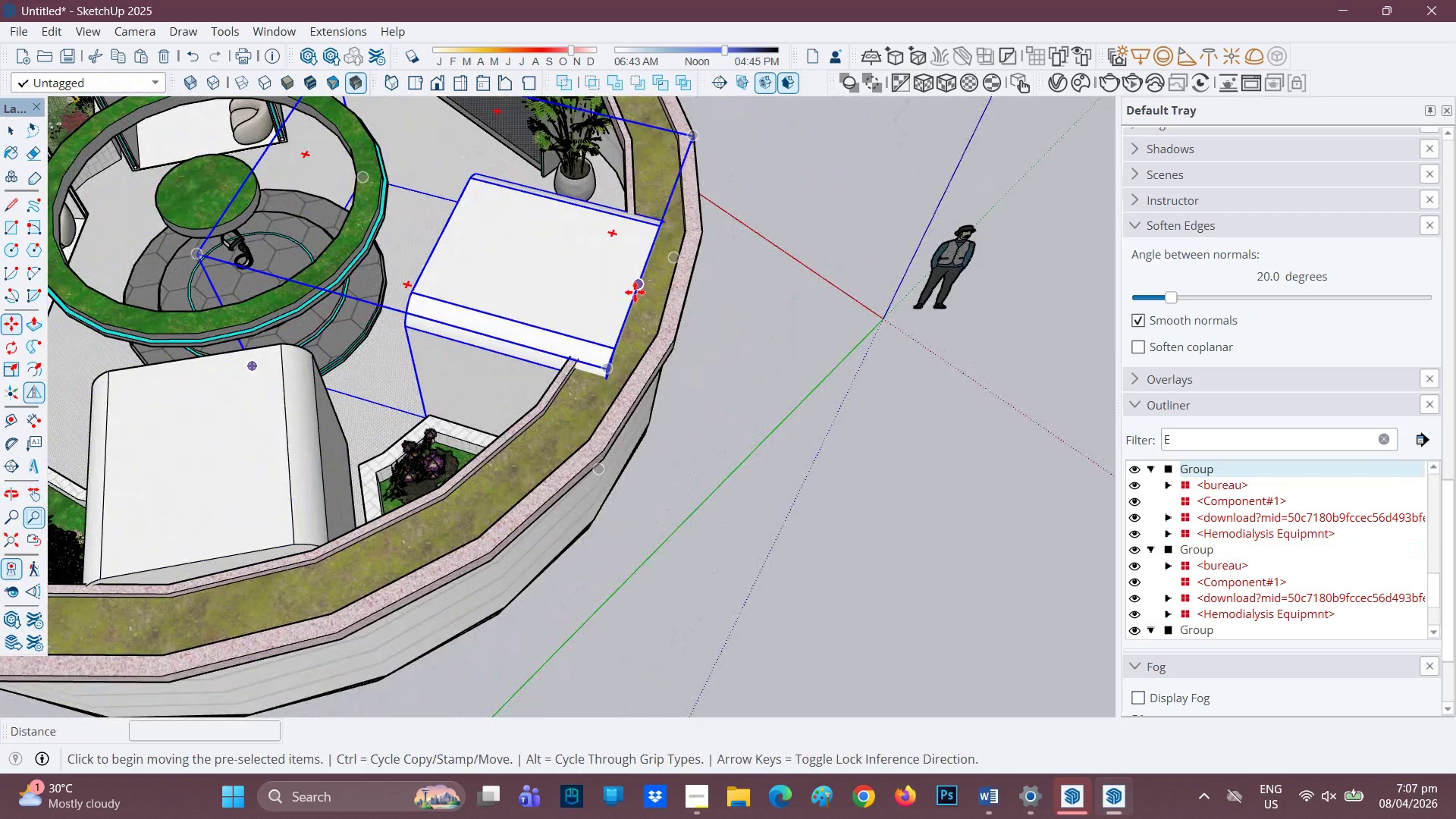 
left_click([634, 290])
 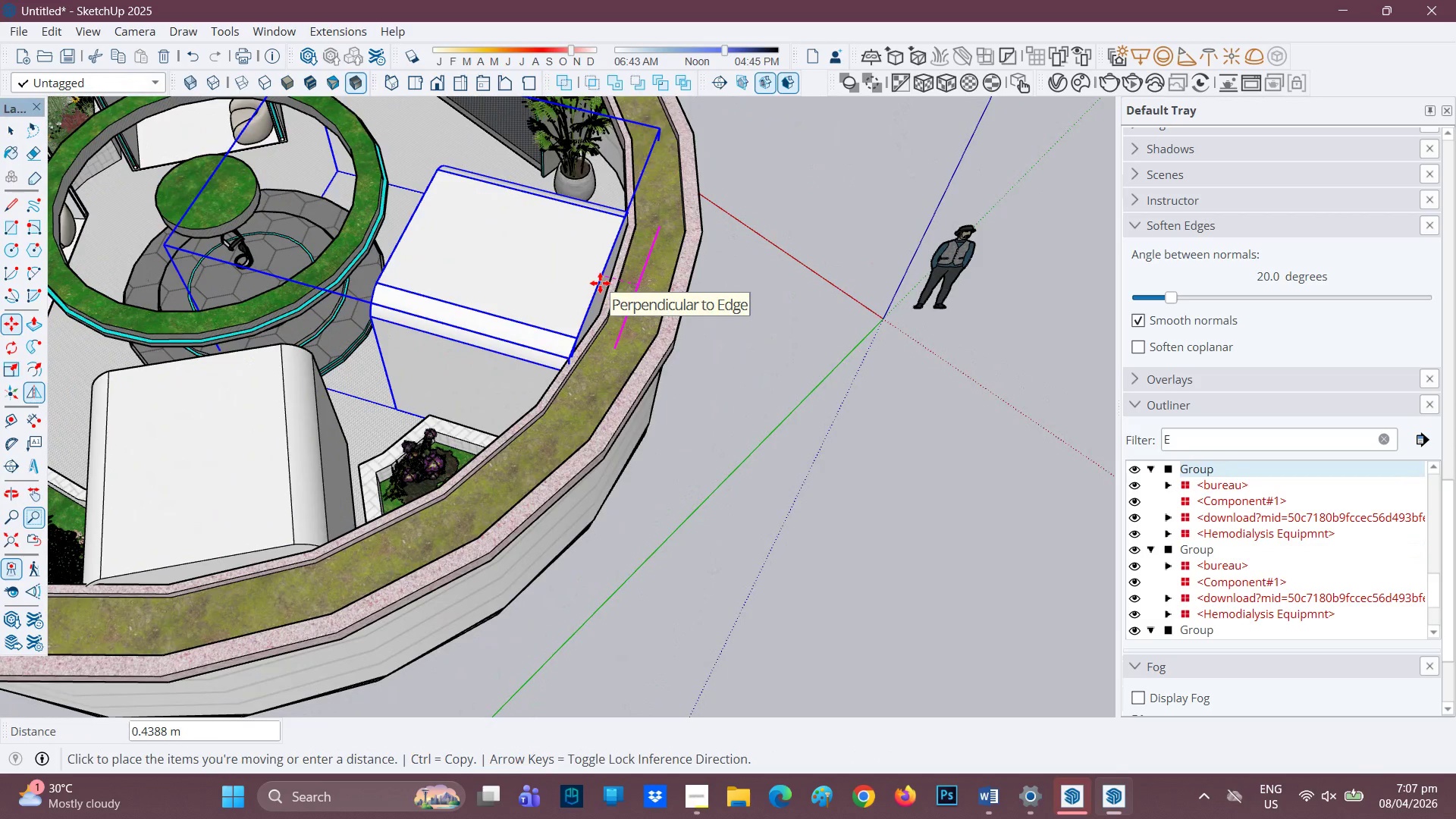 
left_click([600, 283])
 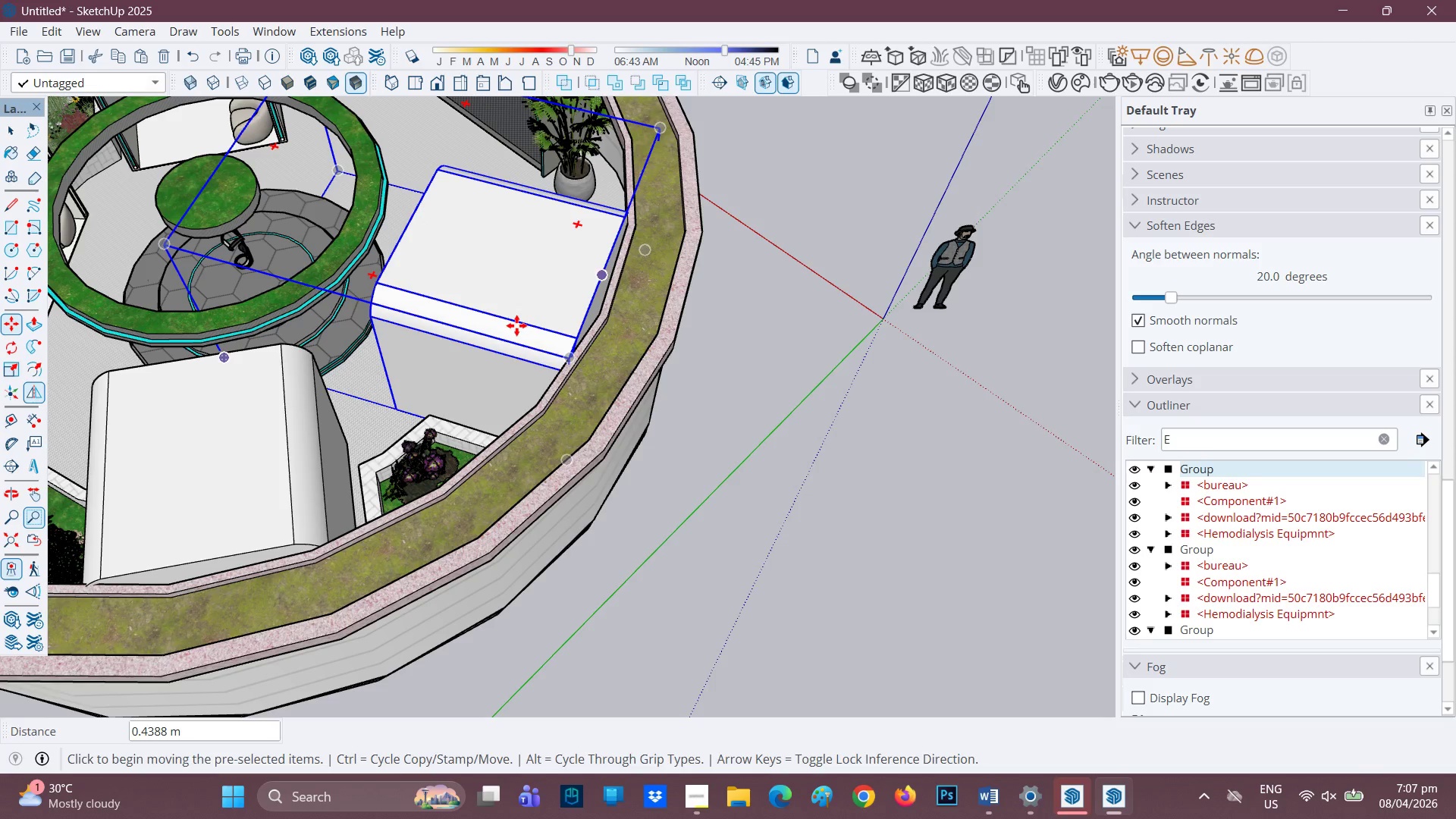 
scroll: coordinate [366, 330], scroll_direction: down, amount: 7.0
 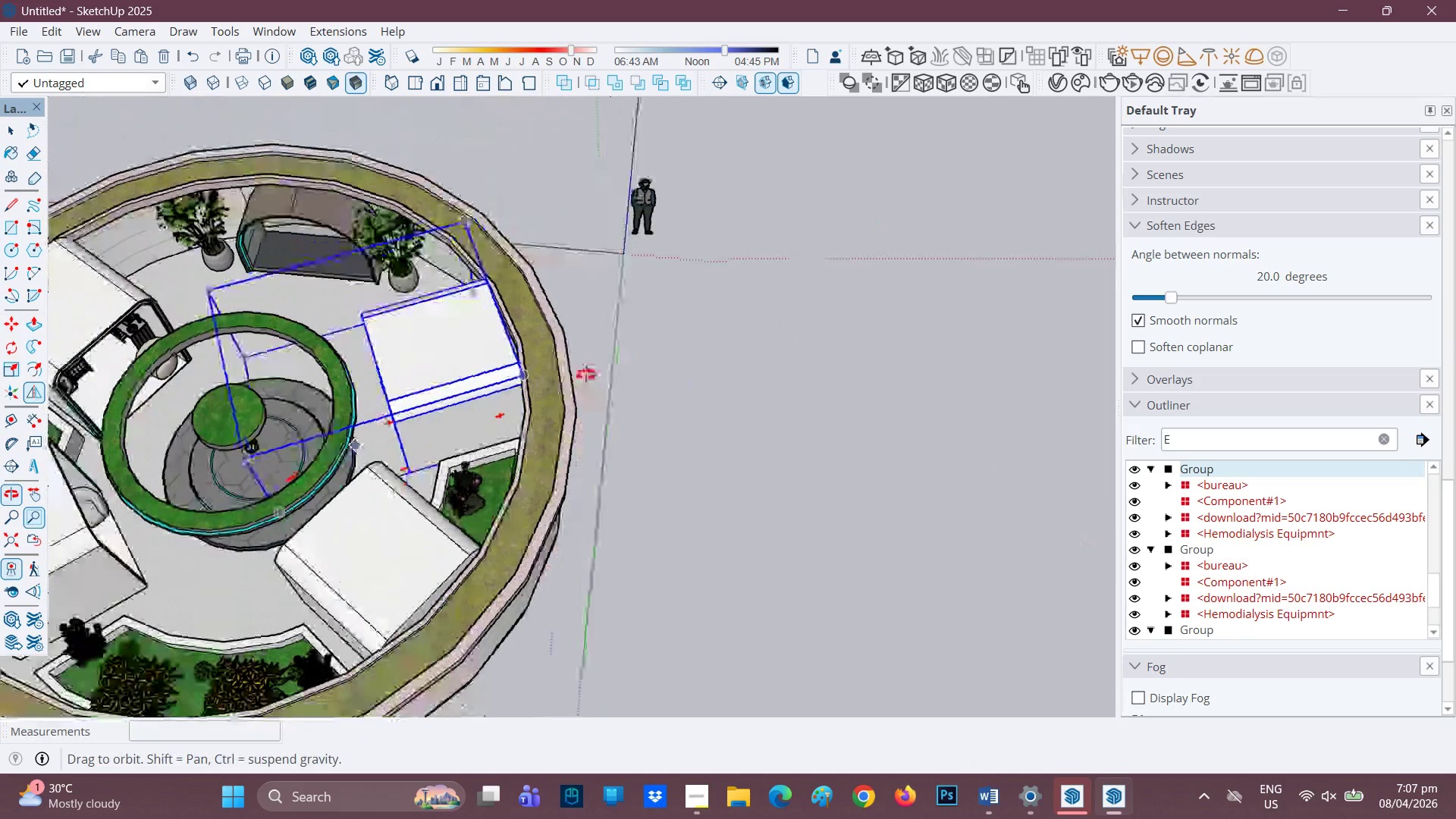 
key(Space)
 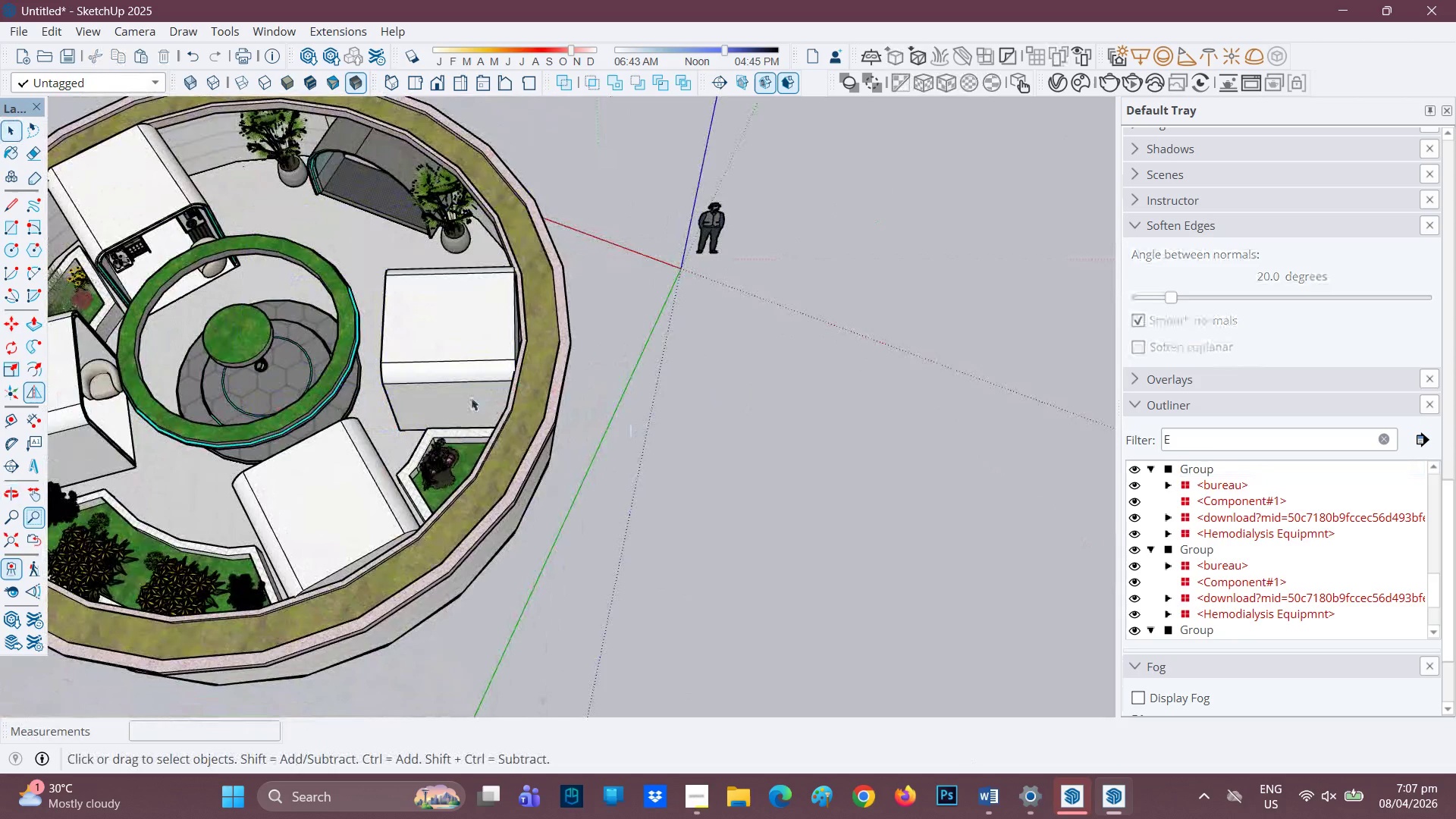 
key(H)
 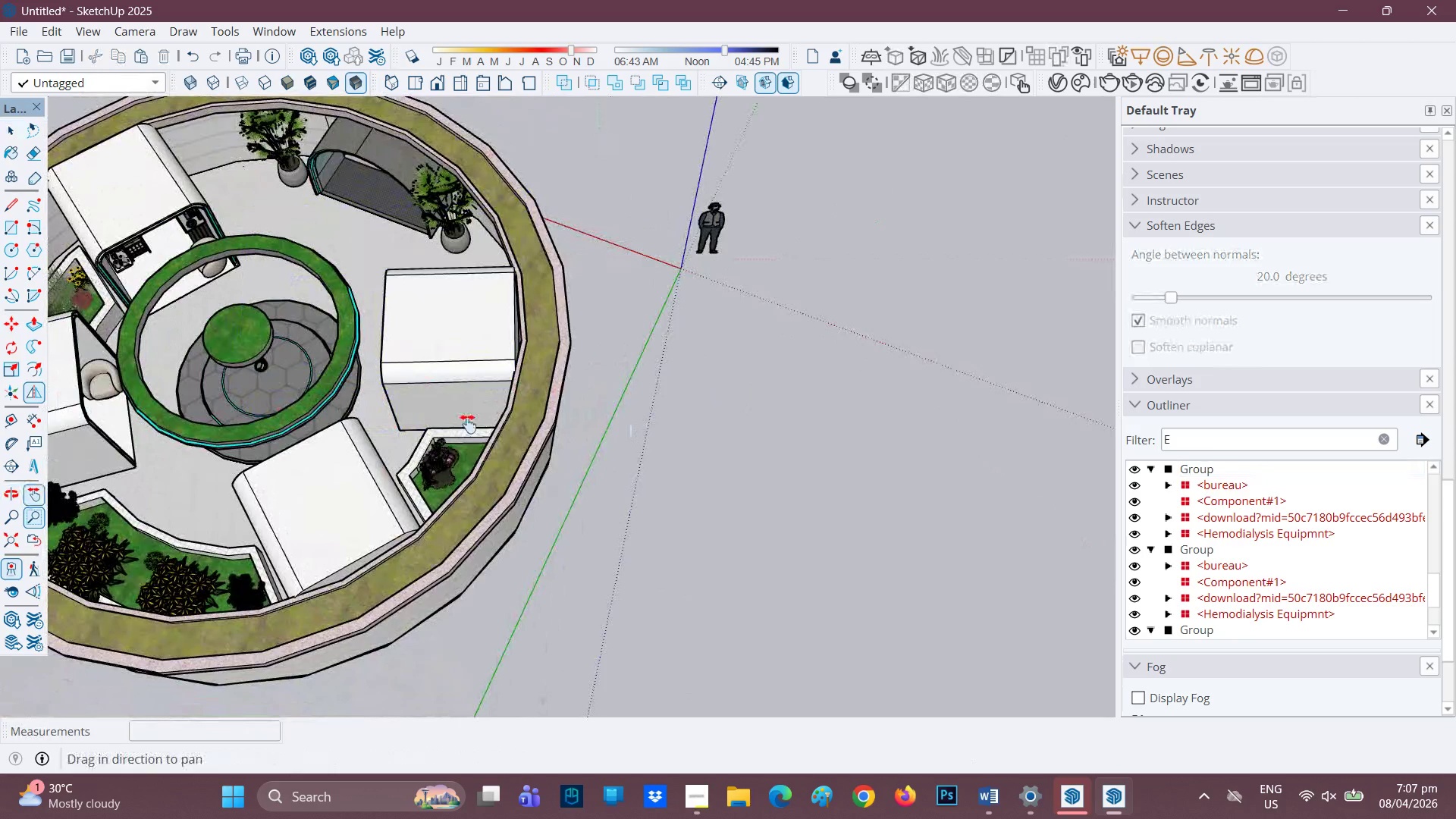 
left_click_drag(start_coordinate=[422, 391], to_coordinate=[712, 474])
 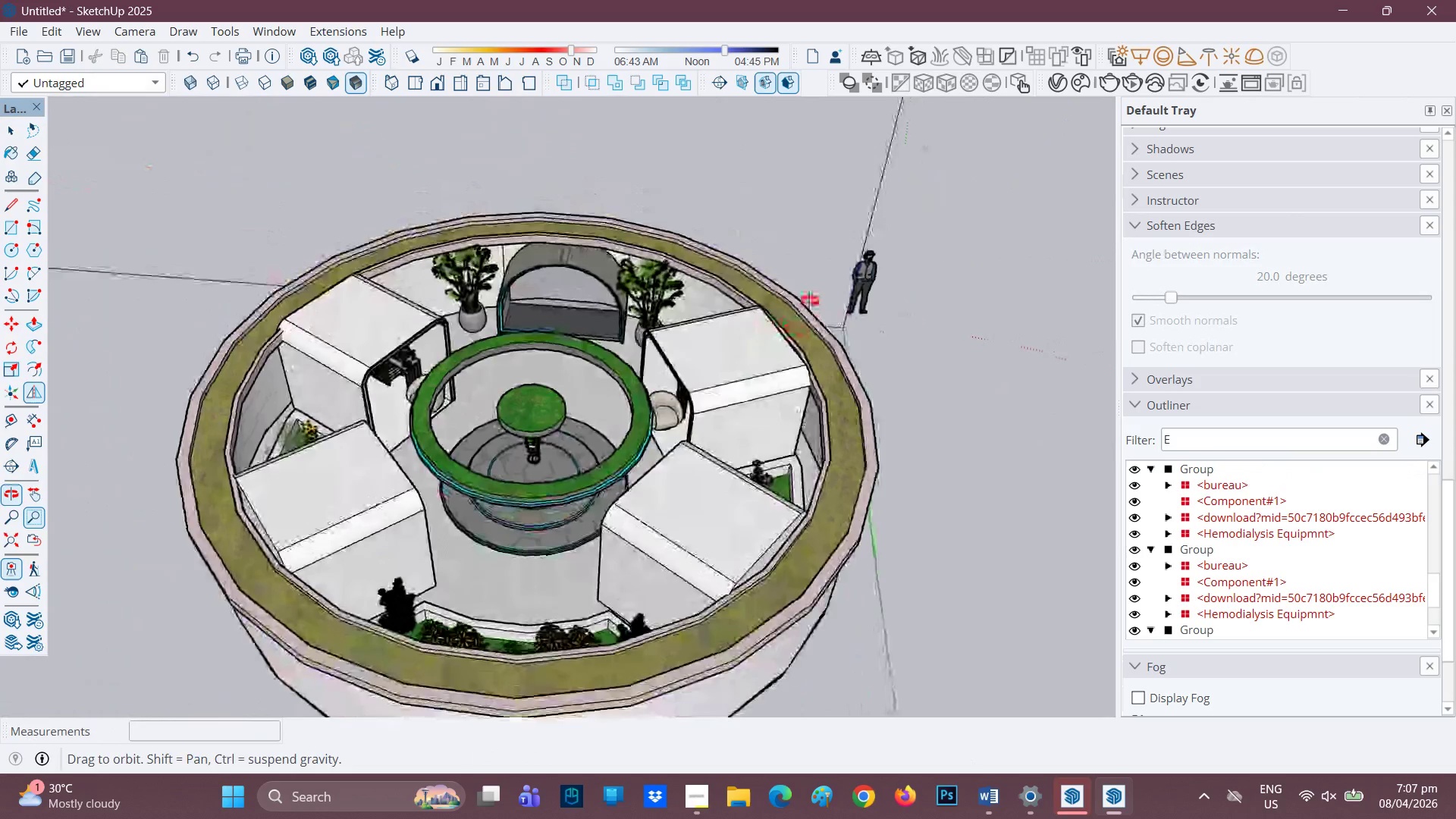 
wait(5.8)
 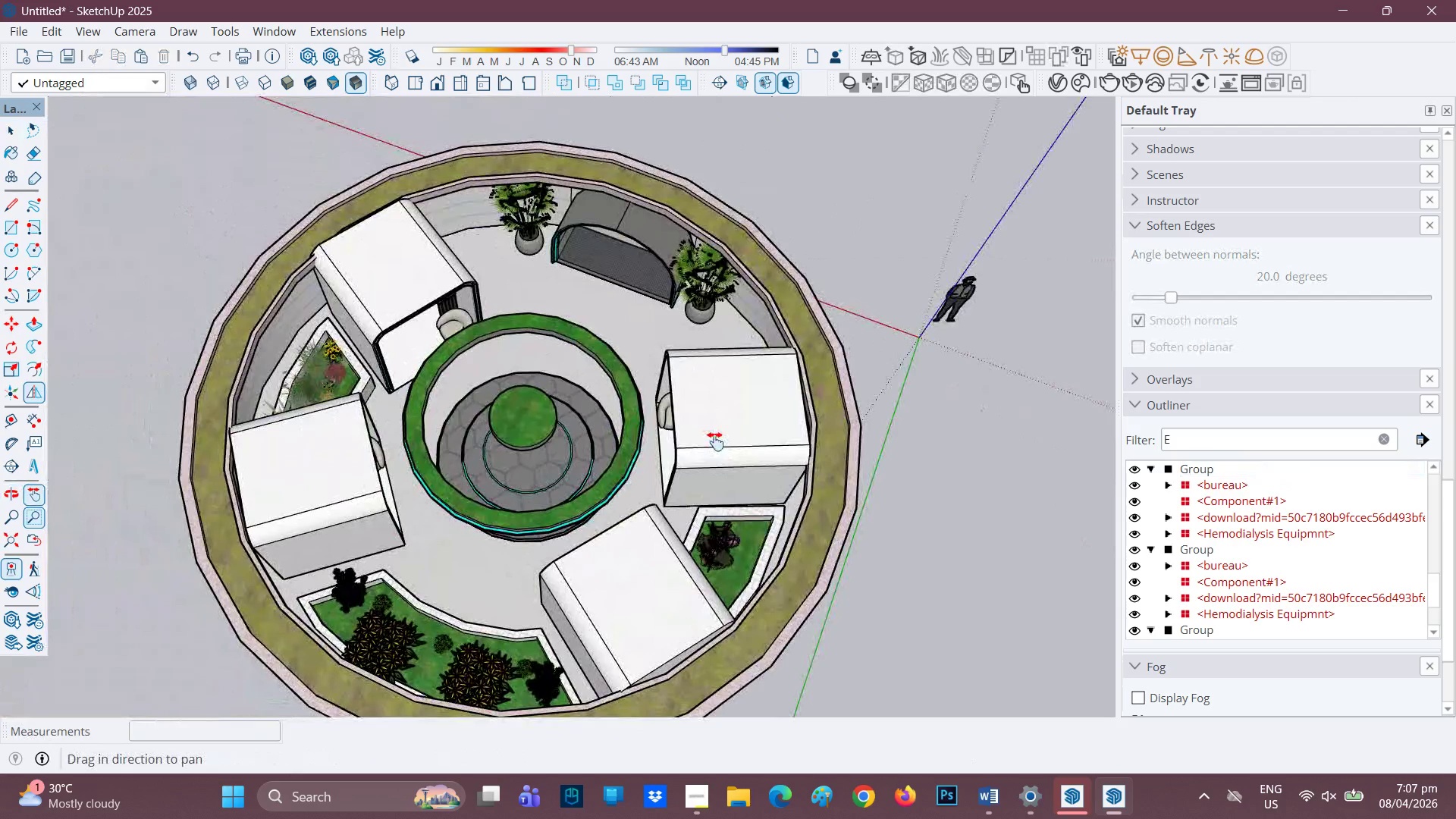 
scroll: coordinate [689, 364], scroll_direction: up, amount: 3.0
 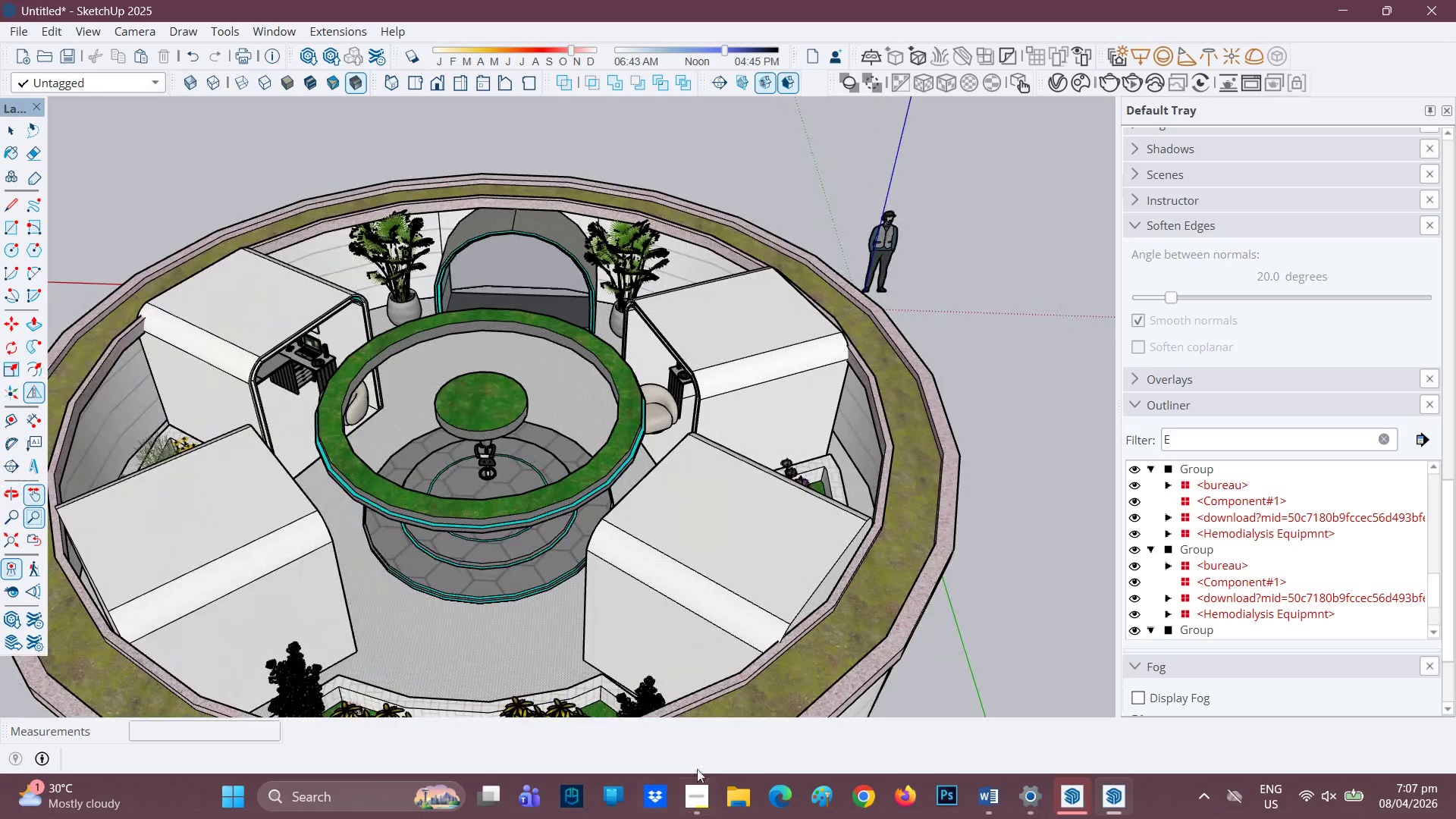 
left_click([685, 795])